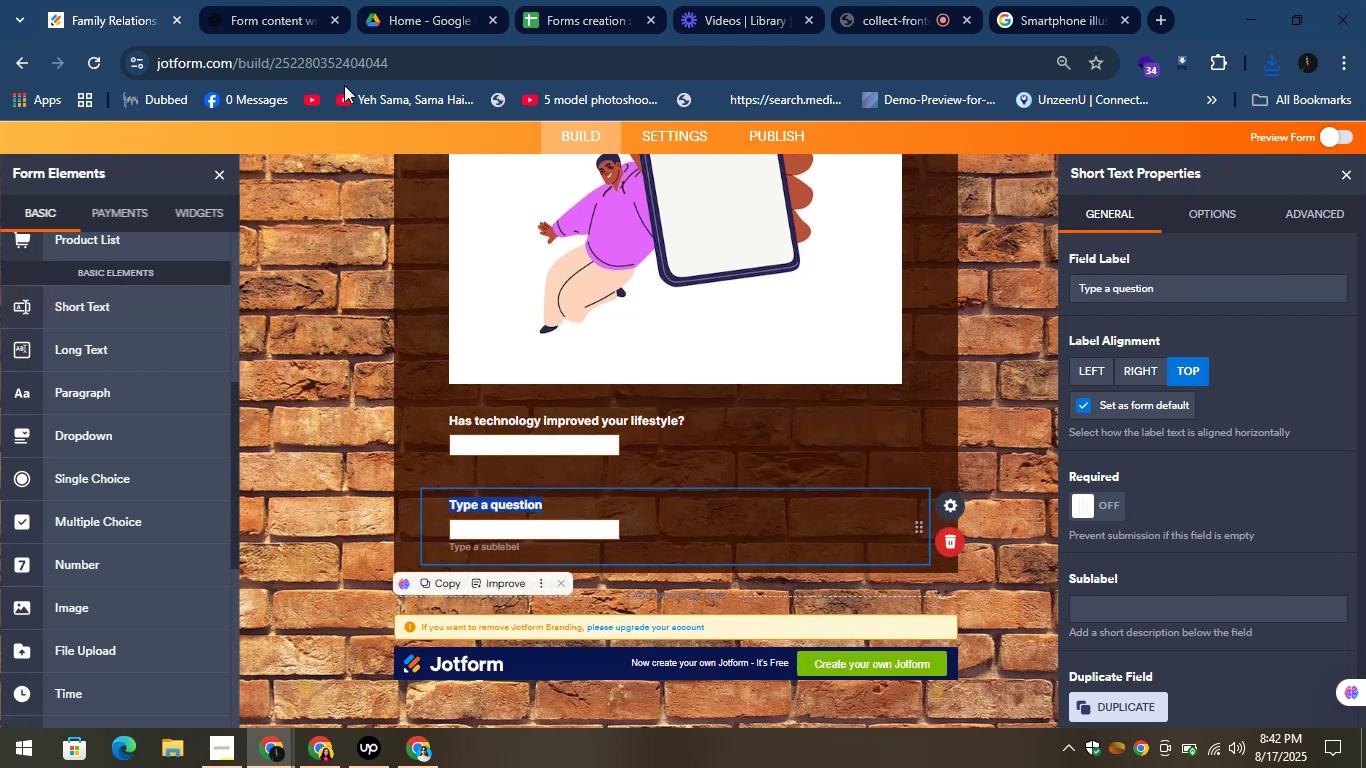 
left_click([269, 0])
 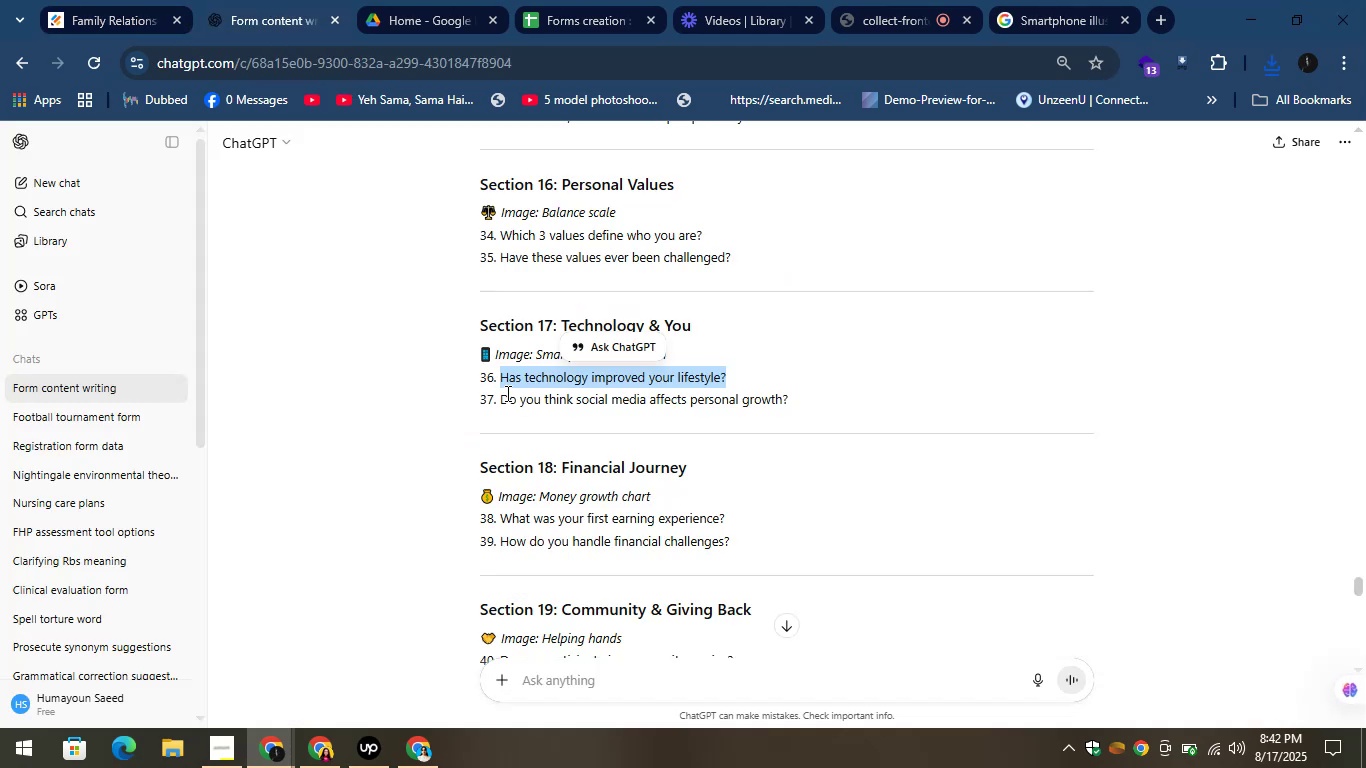 
left_click_drag(start_coordinate=[499, 395], to_coordinate=[811, 408])
 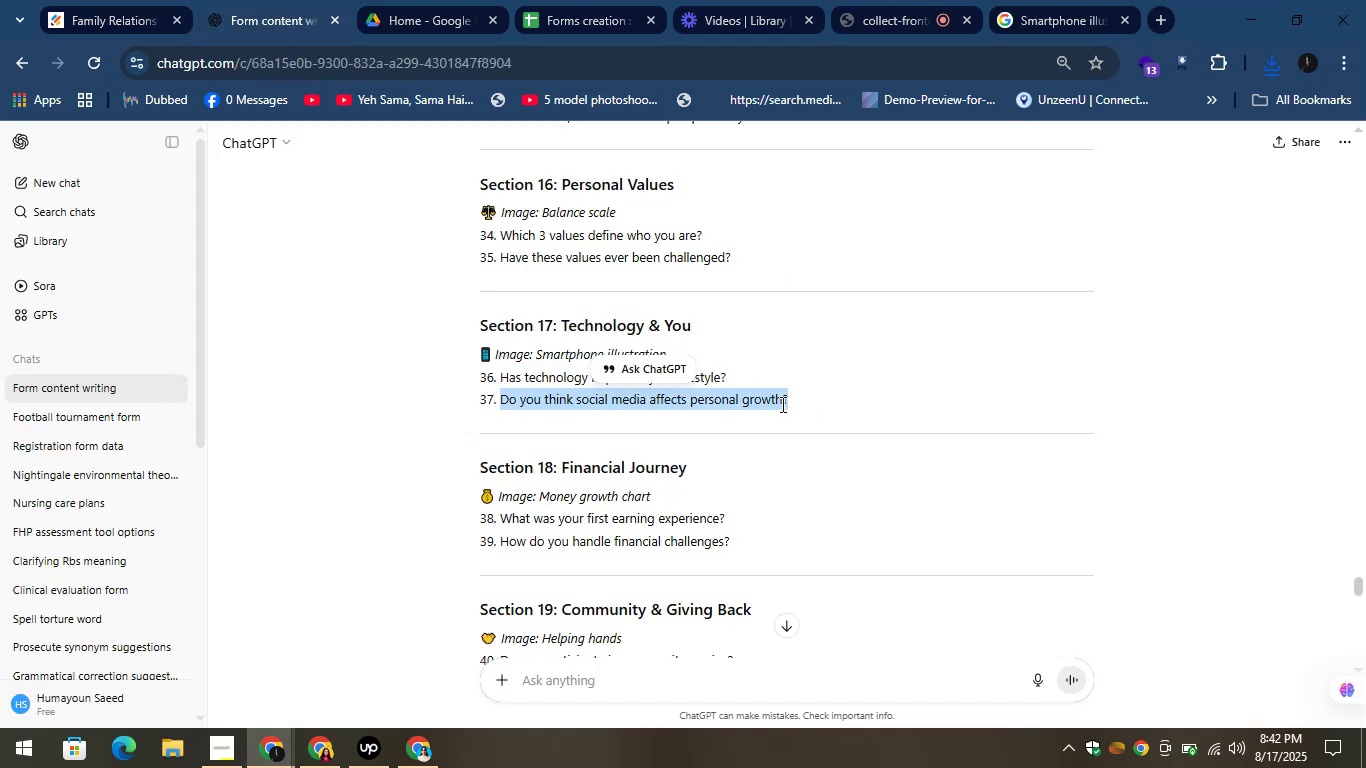 
right_click([778, 402])
 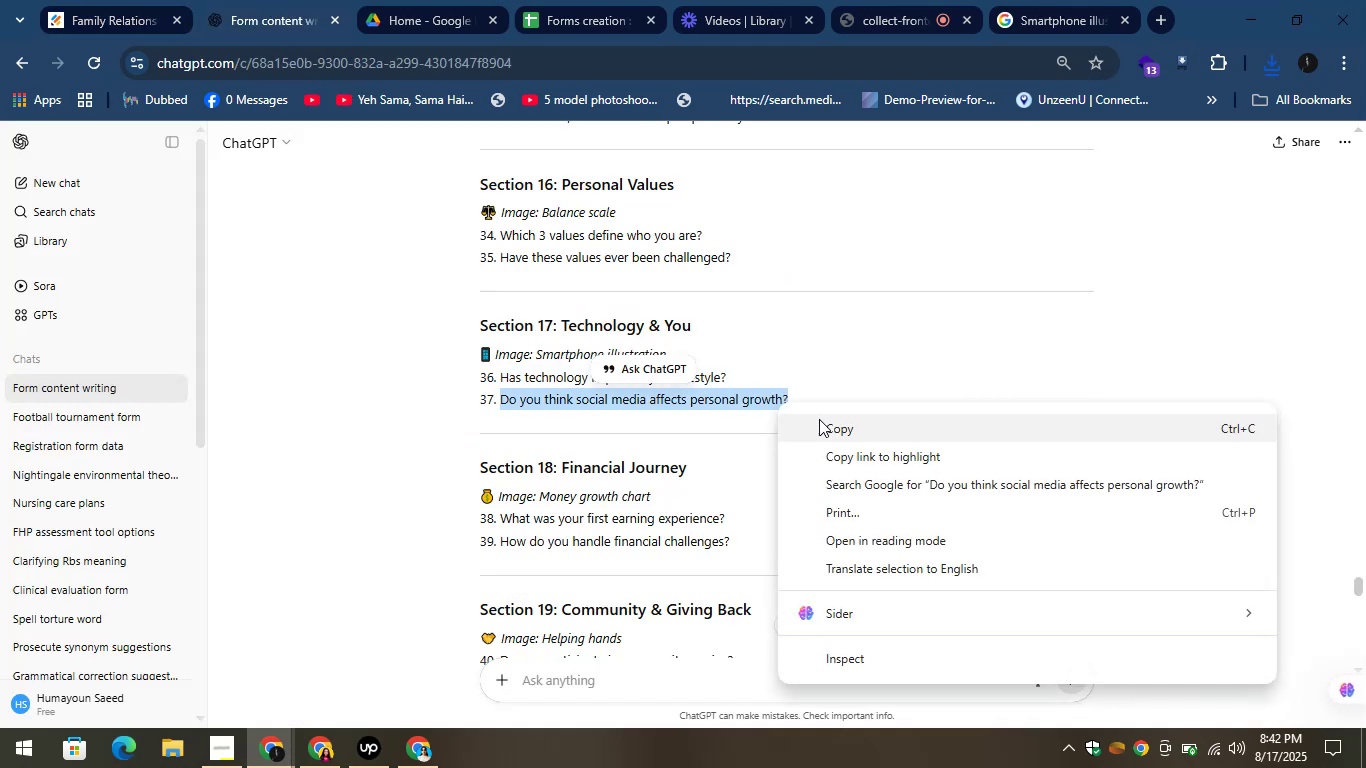 
left_click([826, 429])
 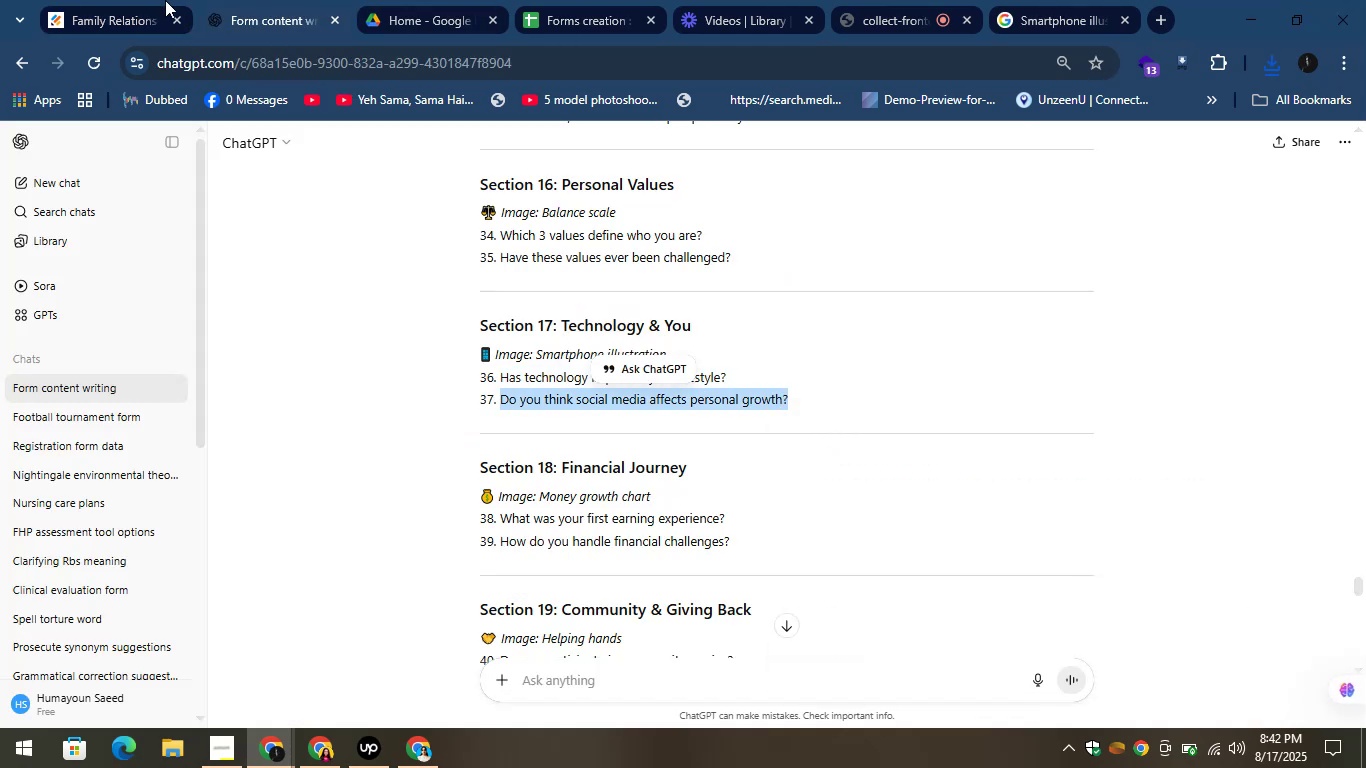 
left_click([87, 0])
 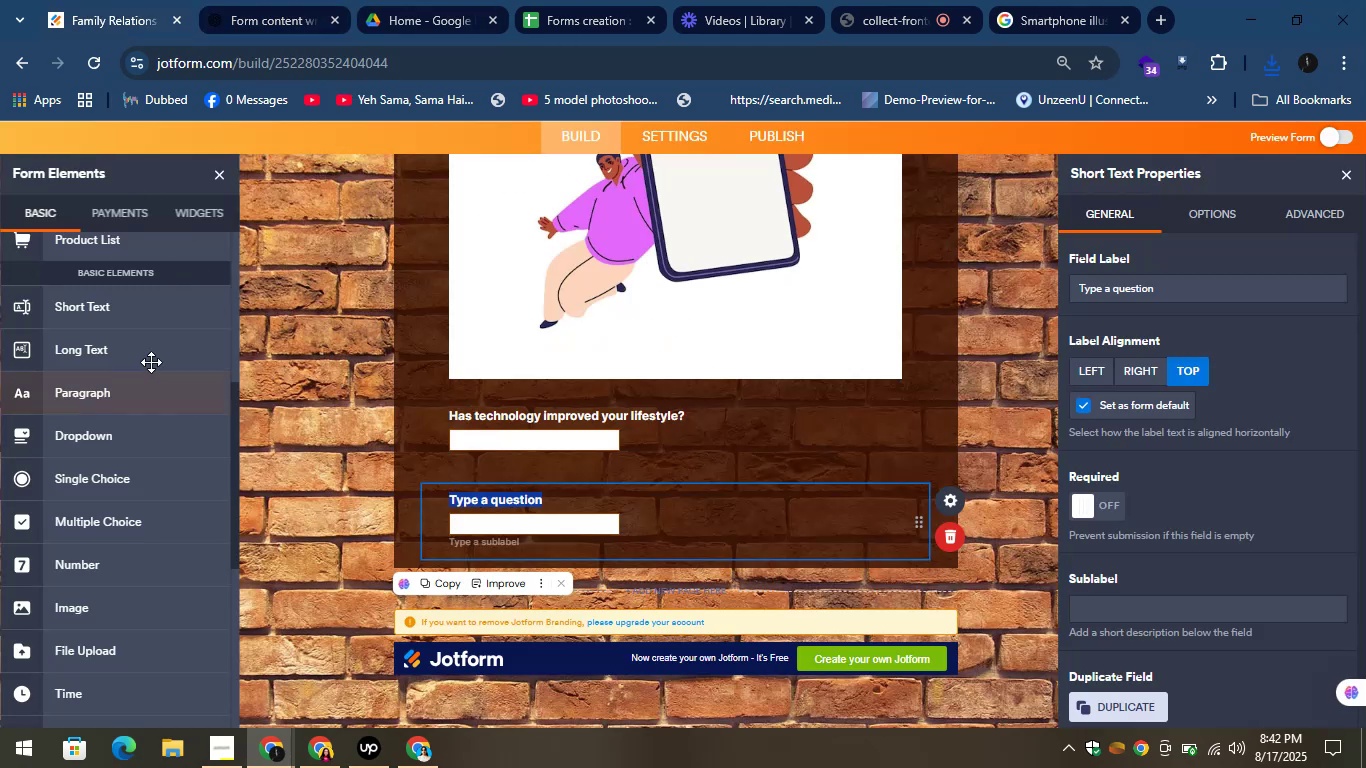 
left_click_drag(start_coordinate=[94, 300], to_coordinate=[103, 295])
 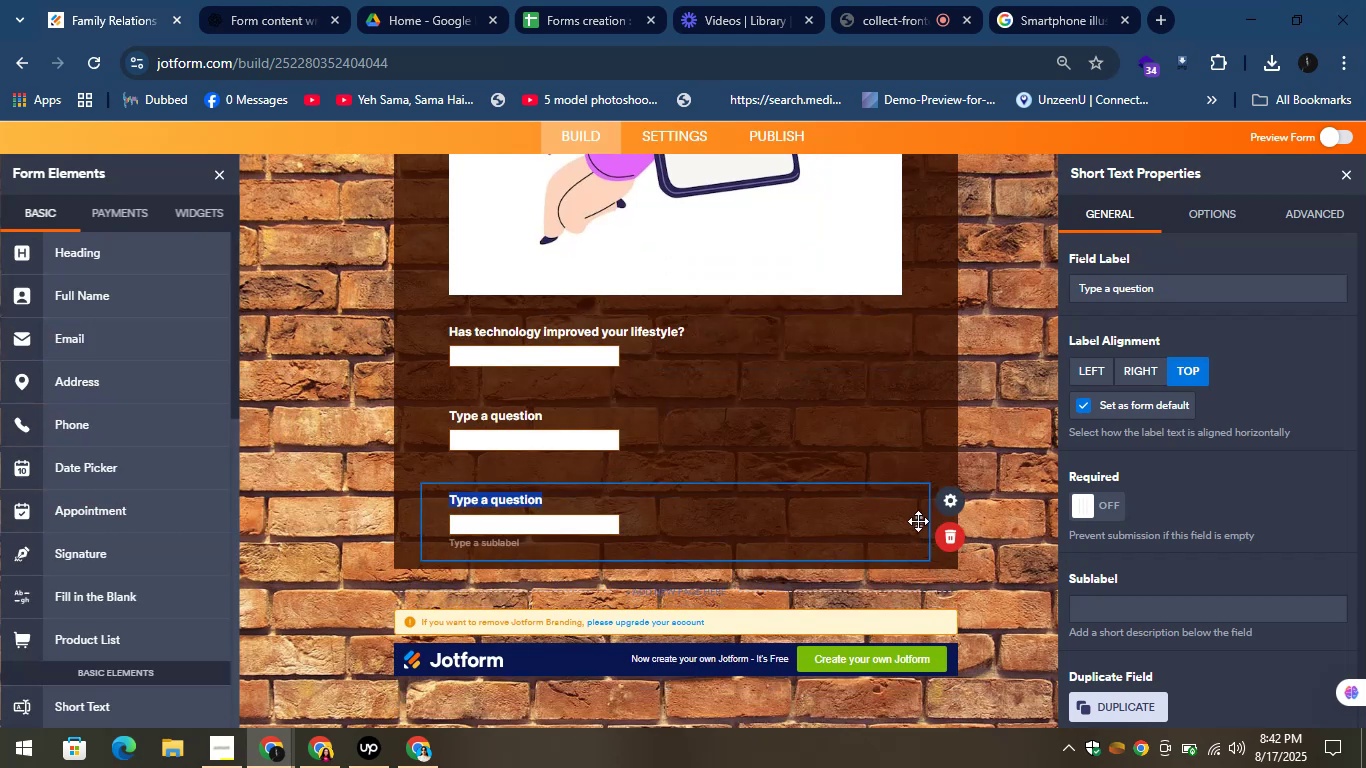 
left_click([955, 541])
 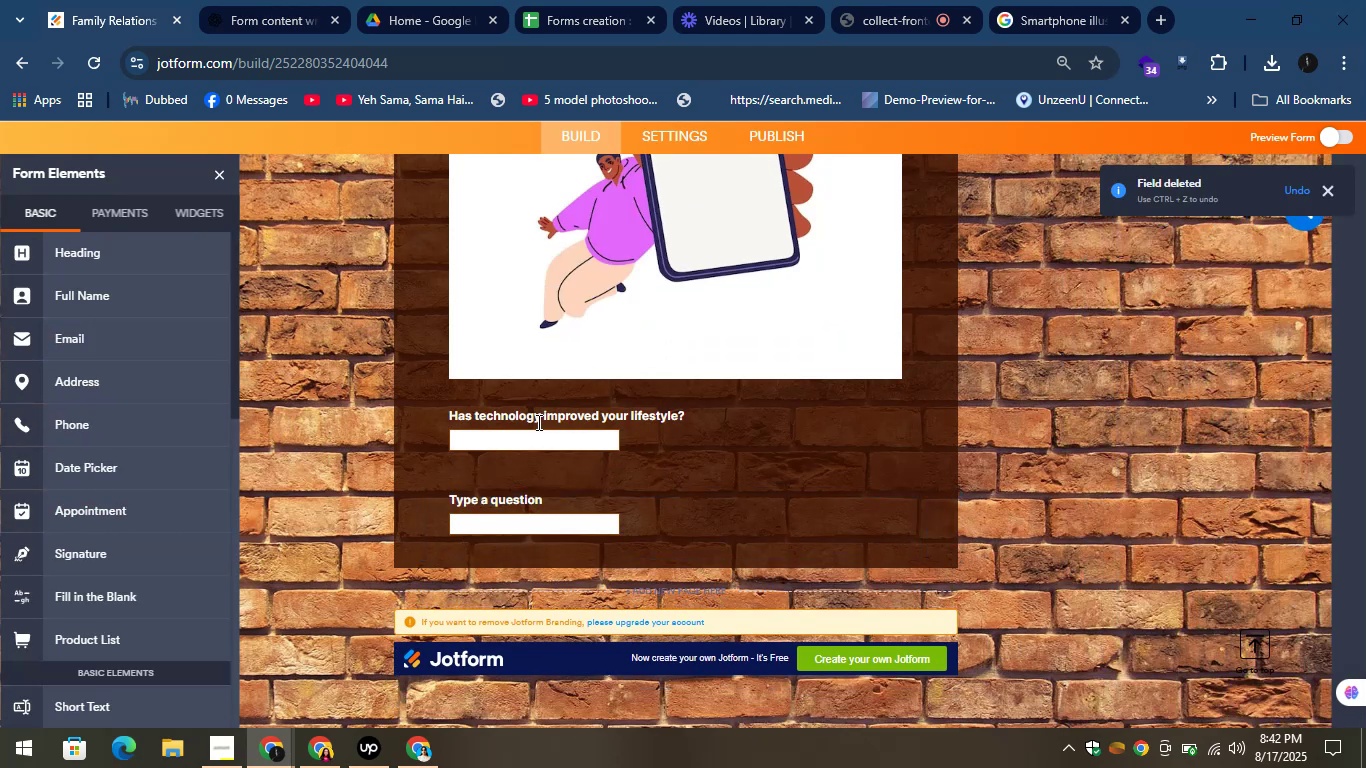 
left_click([515, 501])
 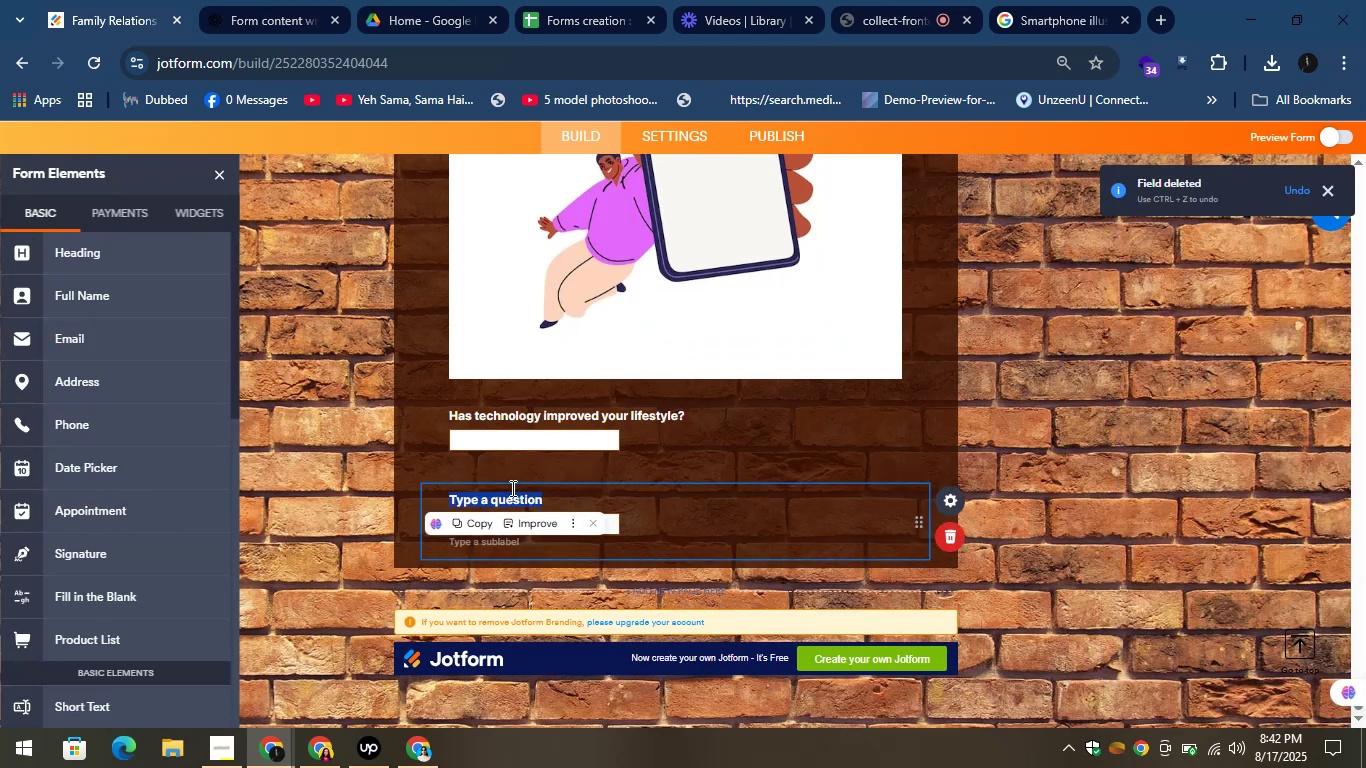 
right_click([511, 487])
 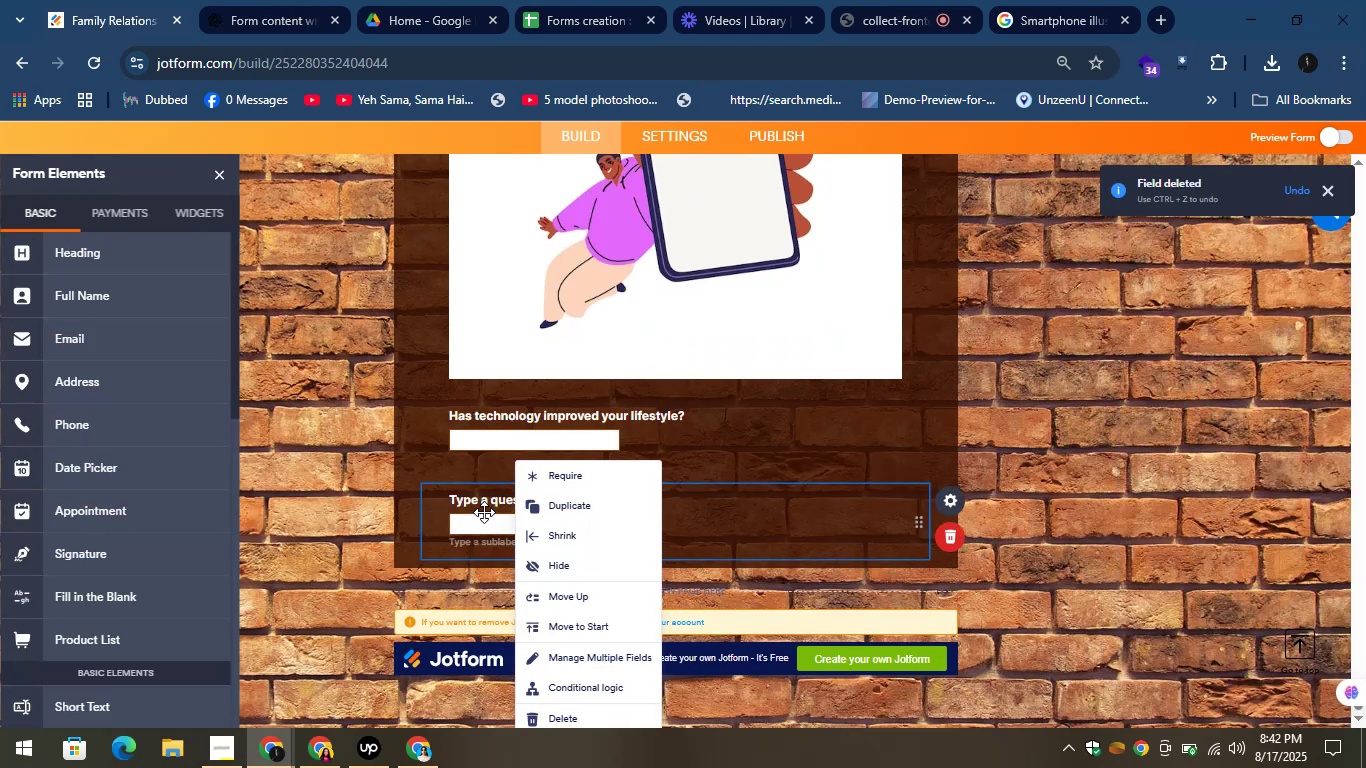 
left_click([478, 495])
 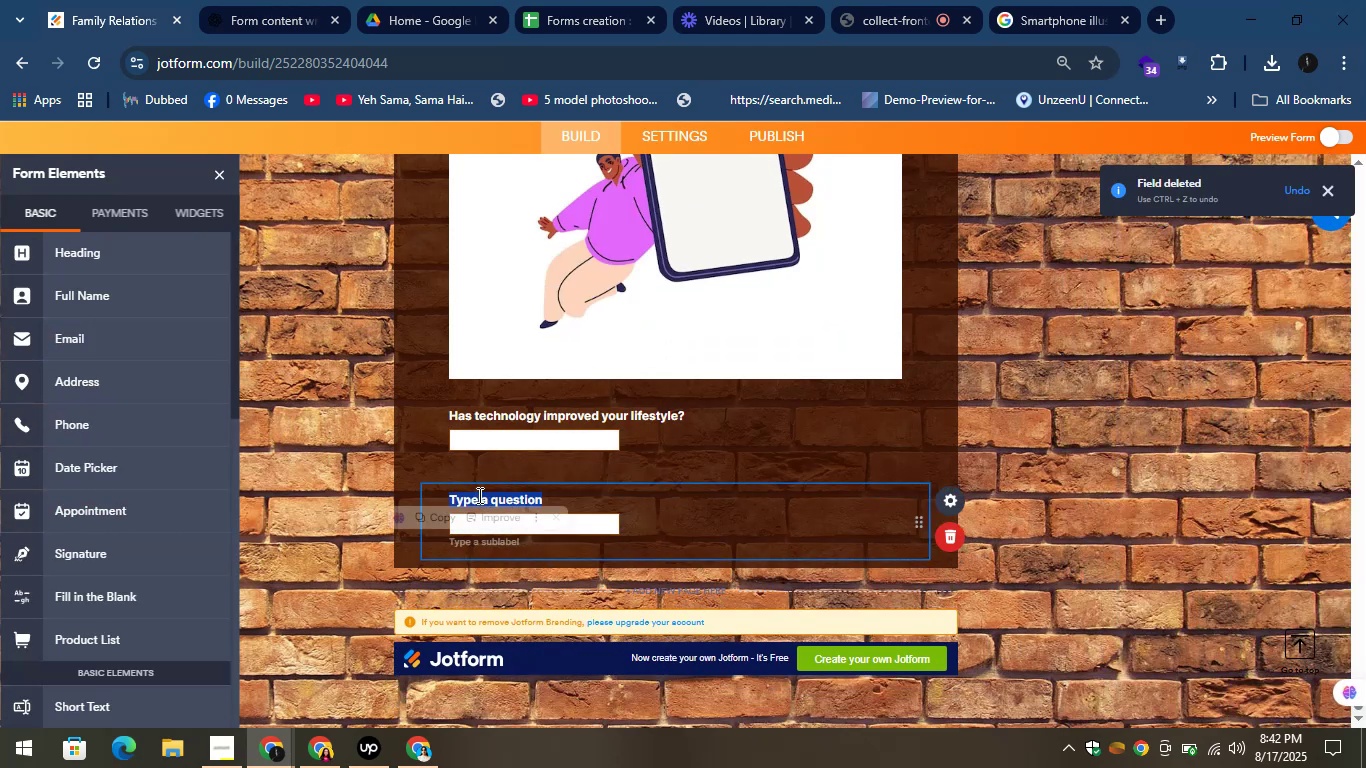 
right_click([478, 495])
 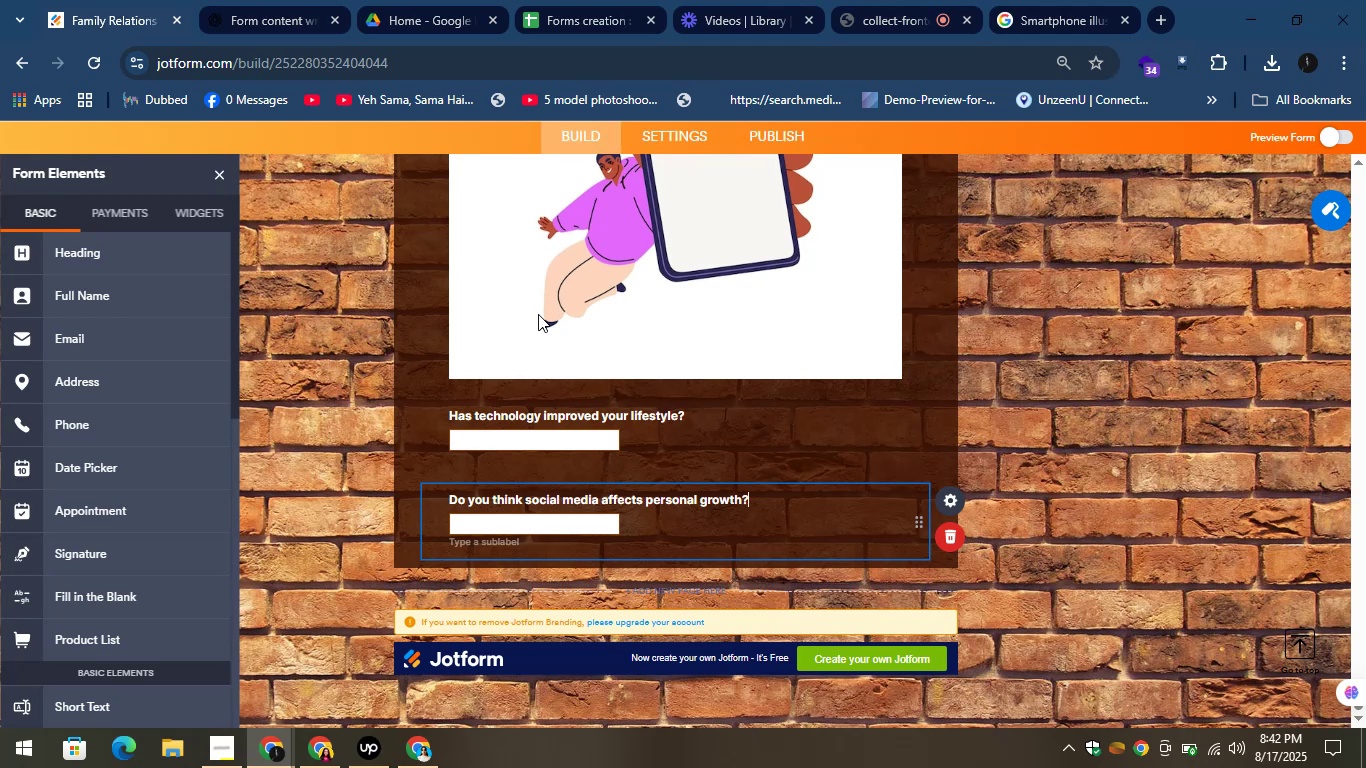 
wait(6.31)
 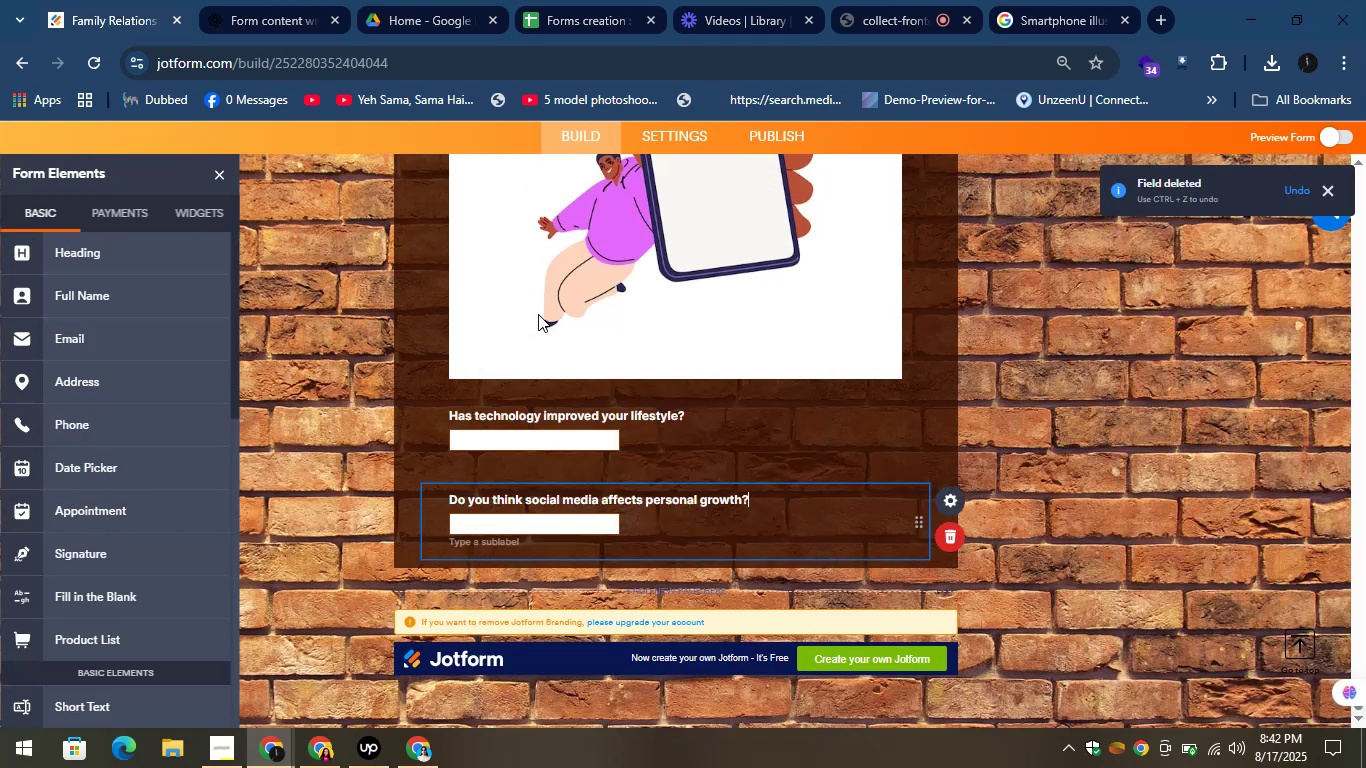 
left_click([232, 0])
 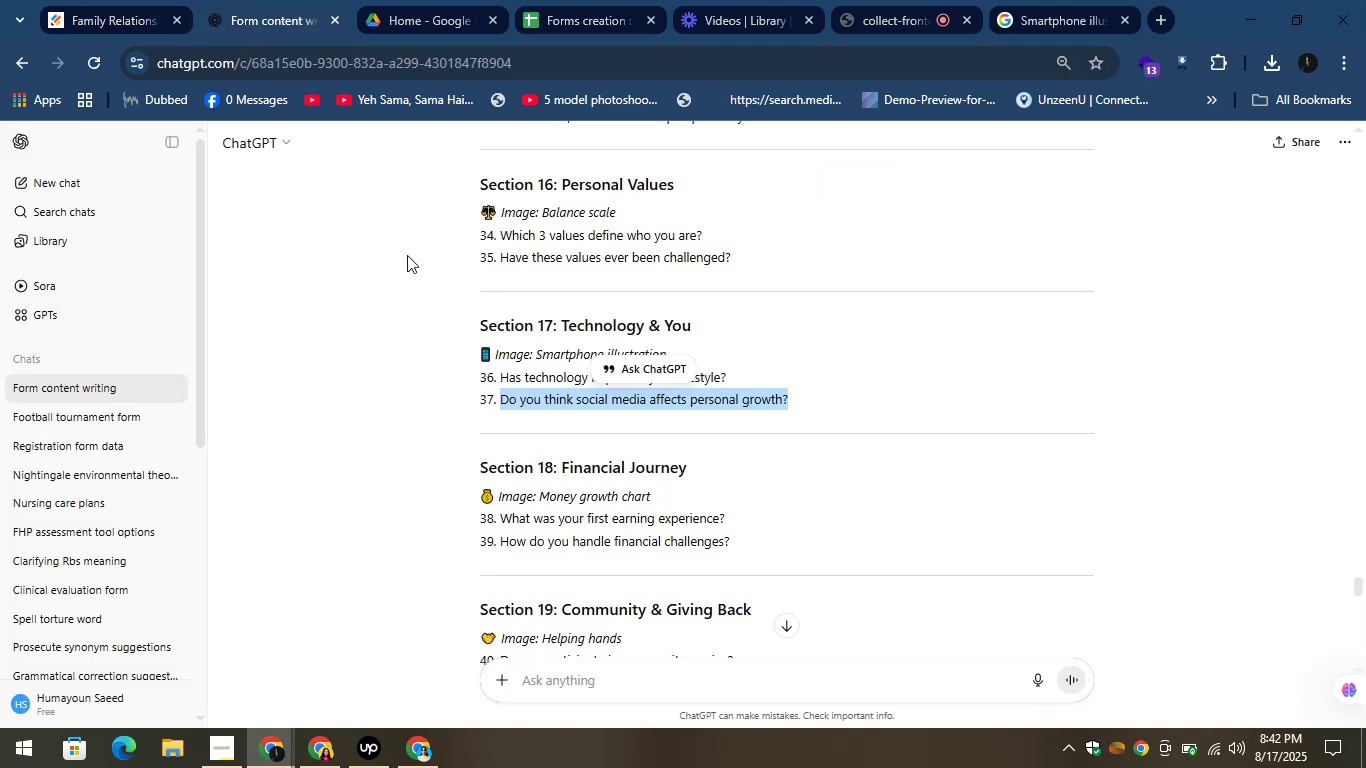 
scroll: coordinate [471, 300], scroll_direction: down, amount: 2.0
 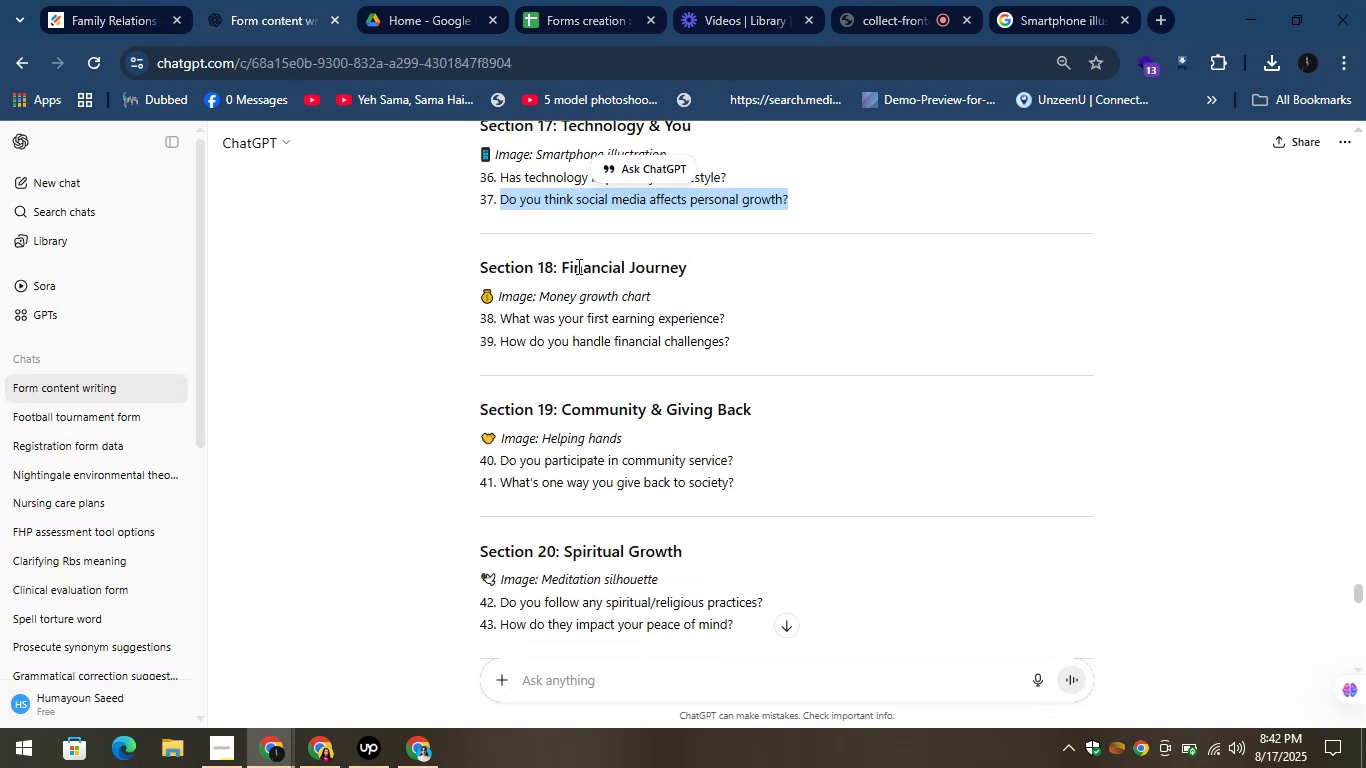 
left_click_drag(start_coordinate=[560, 271], to_coordinate=[701, 275])
 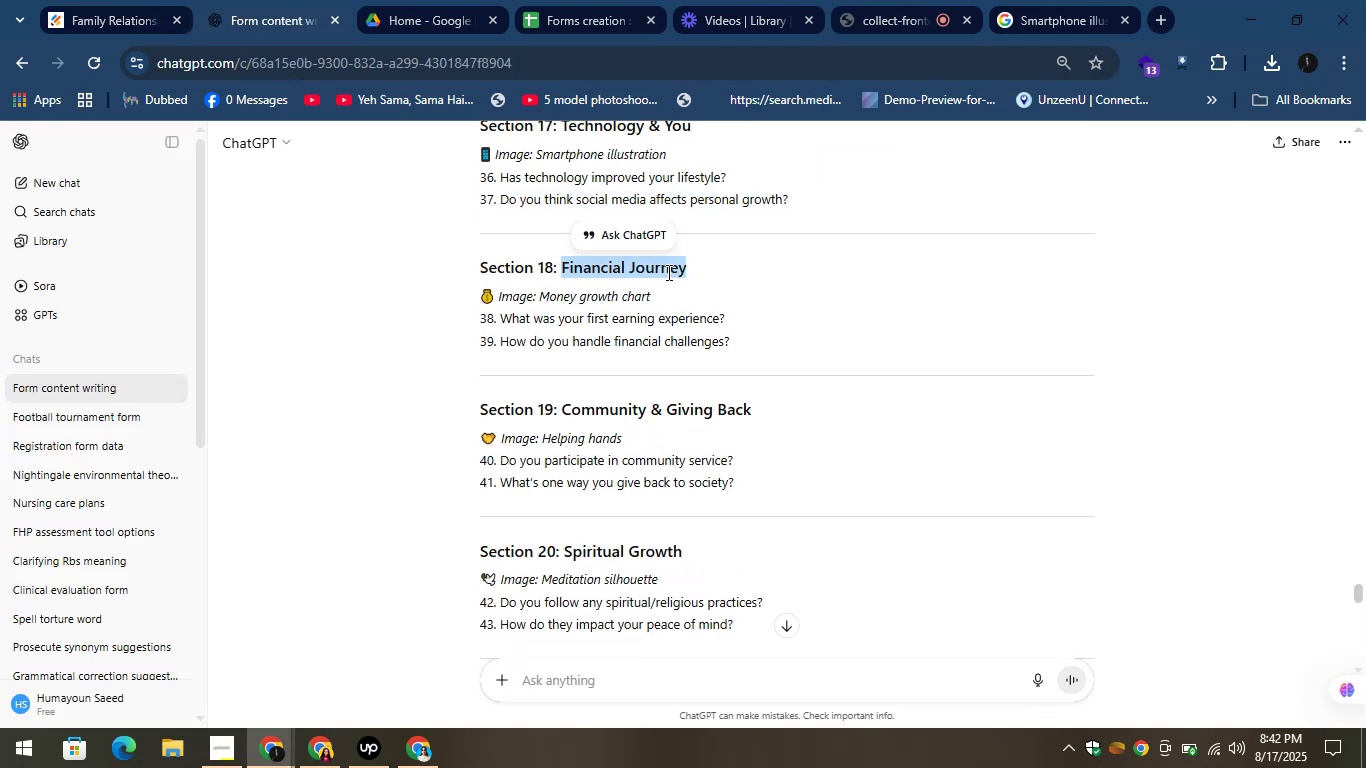 
right_click([667, 272])
 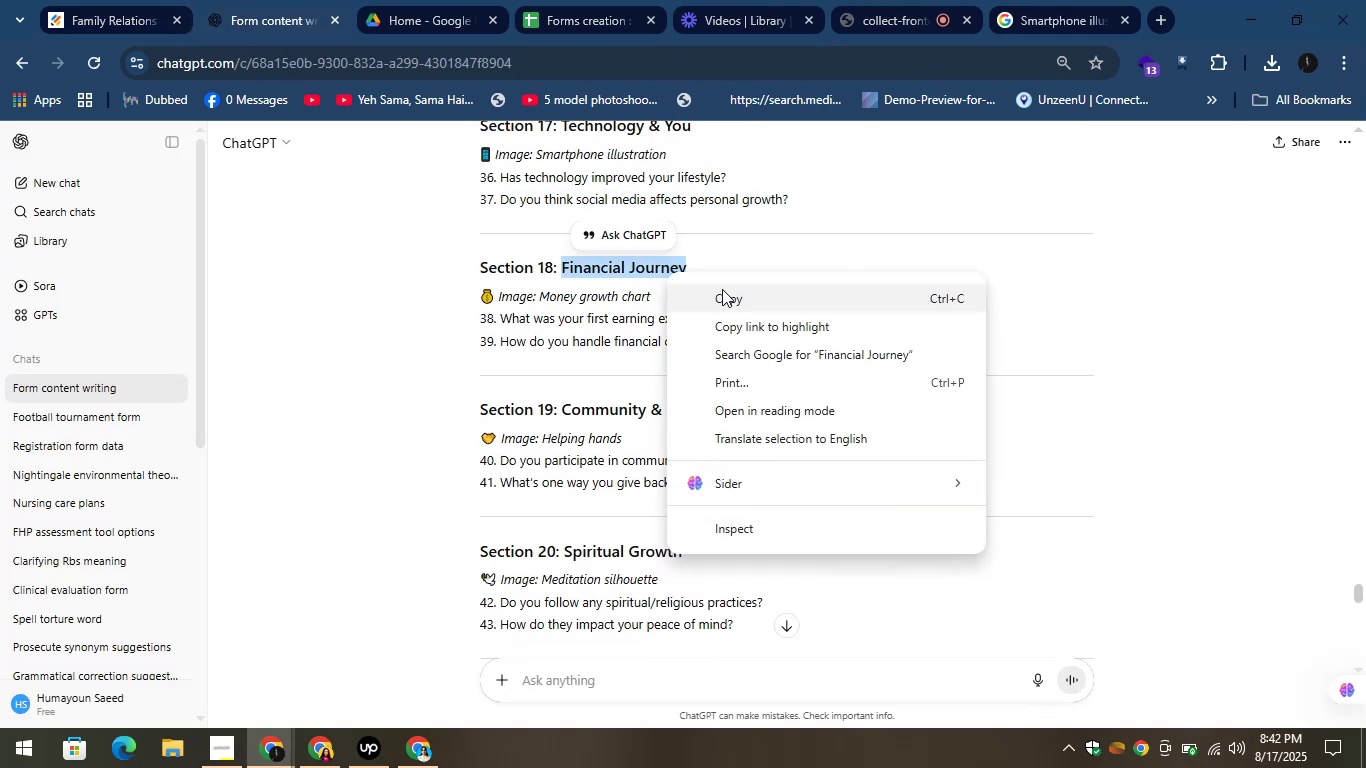 
left_click([723, 296])
 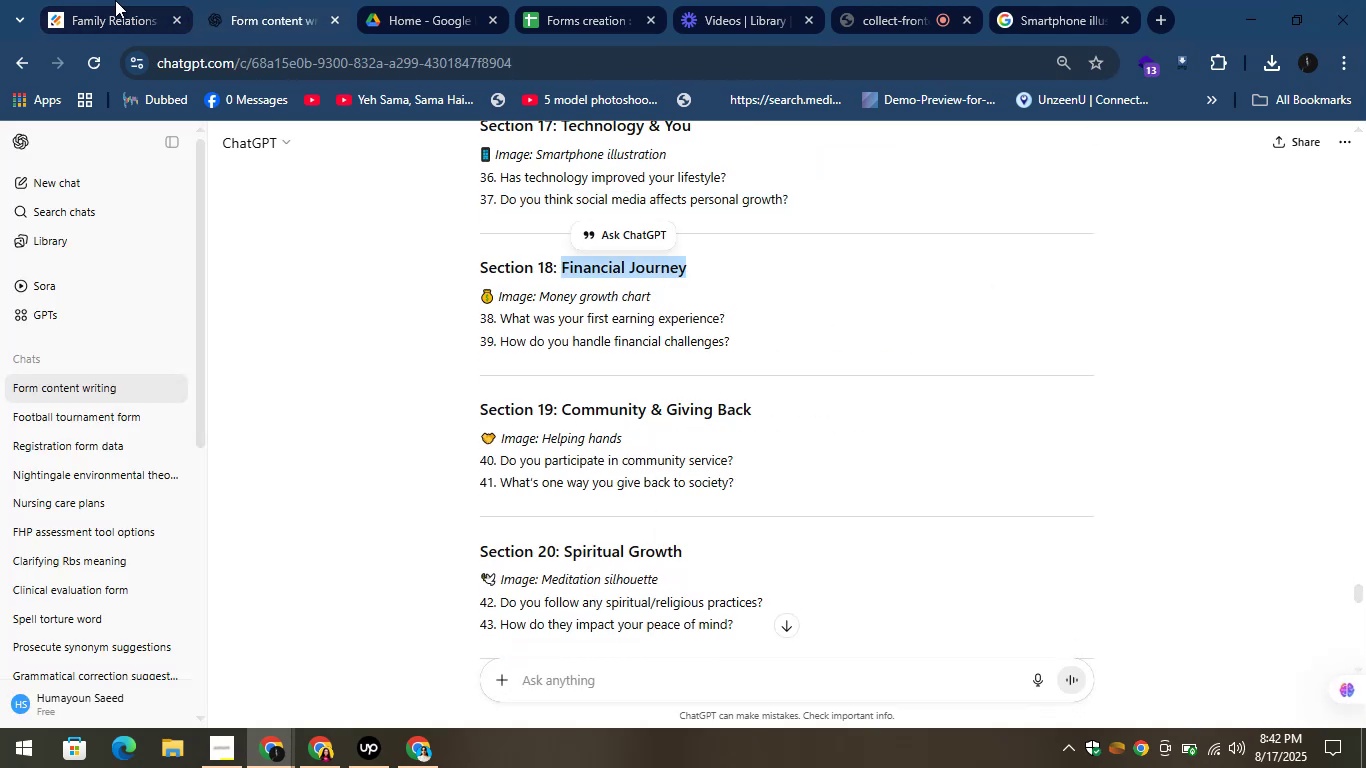 
left_click([115, 0])
 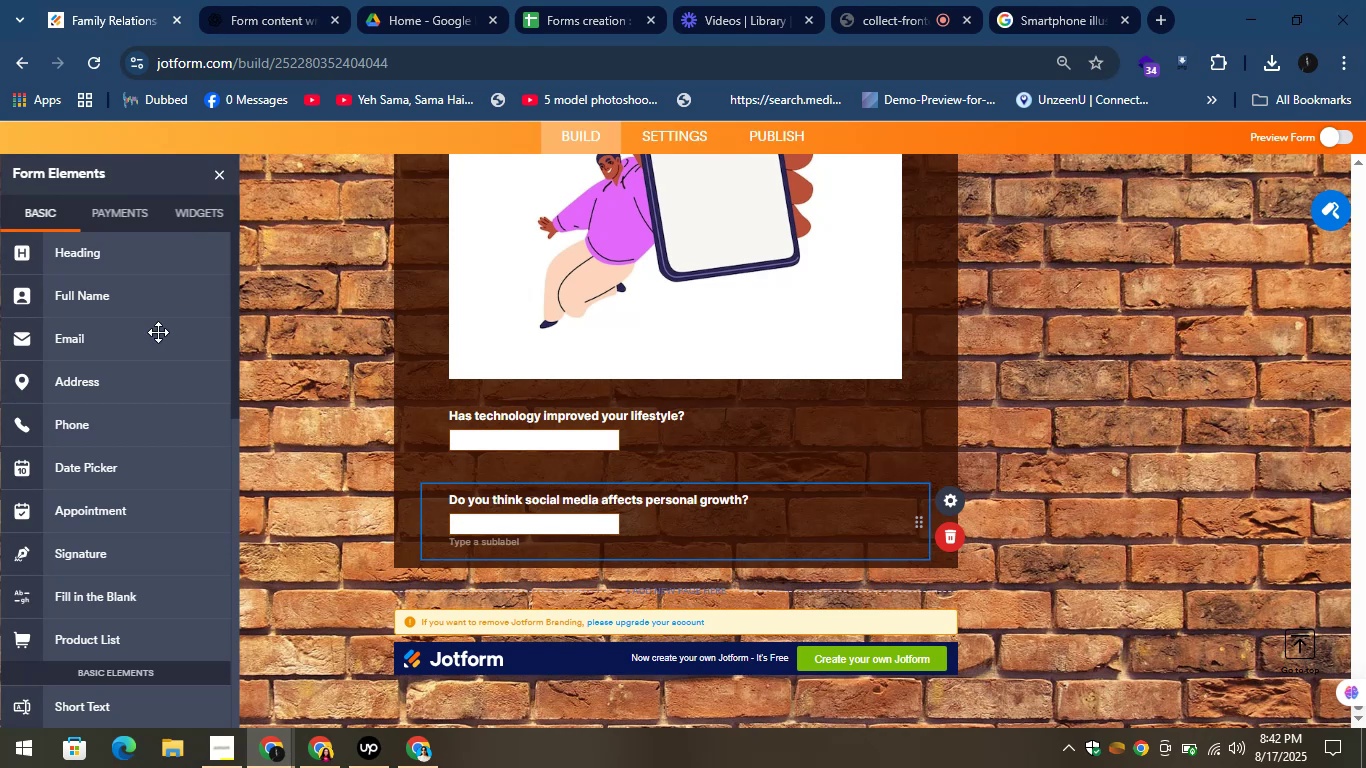 
left_click_drag(start_coordinate=[131, 259], to_coordinate=[542, 592])
 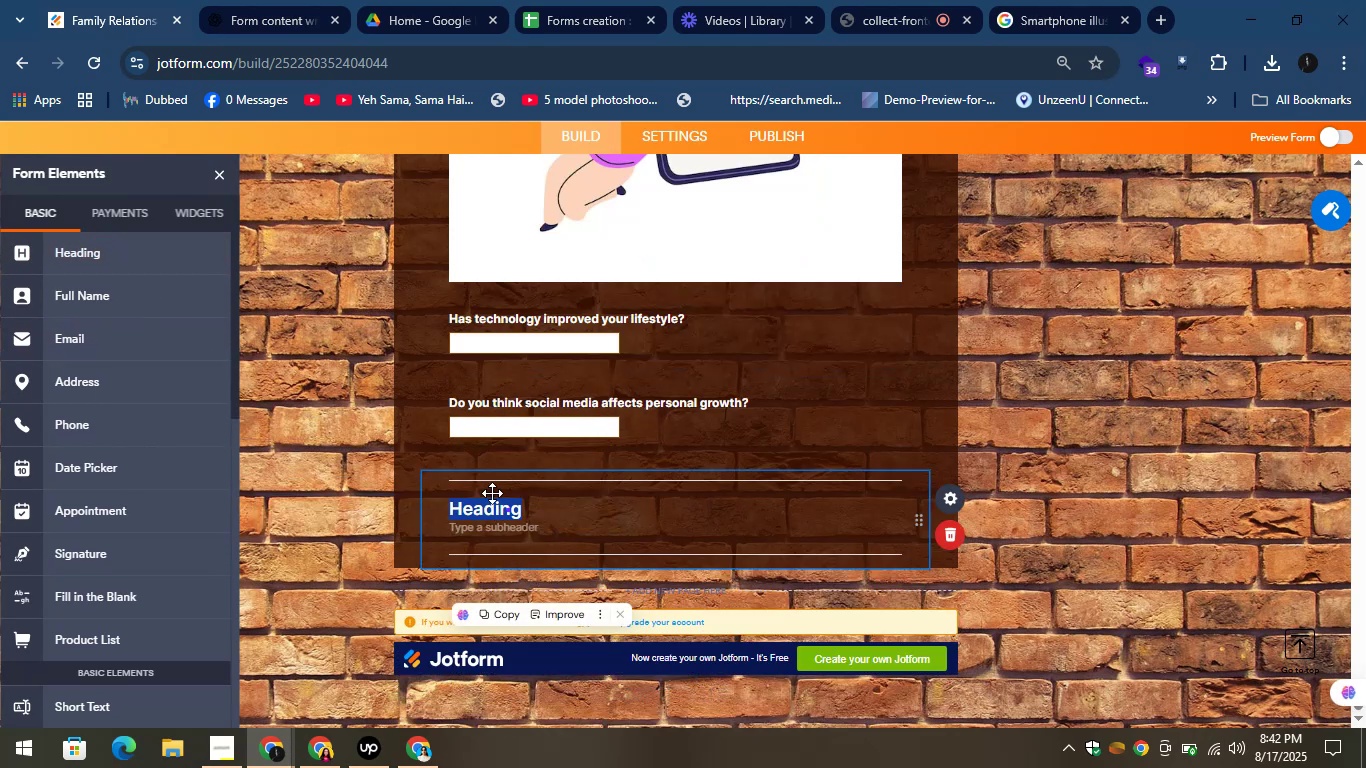 
right_click([492, 502])
 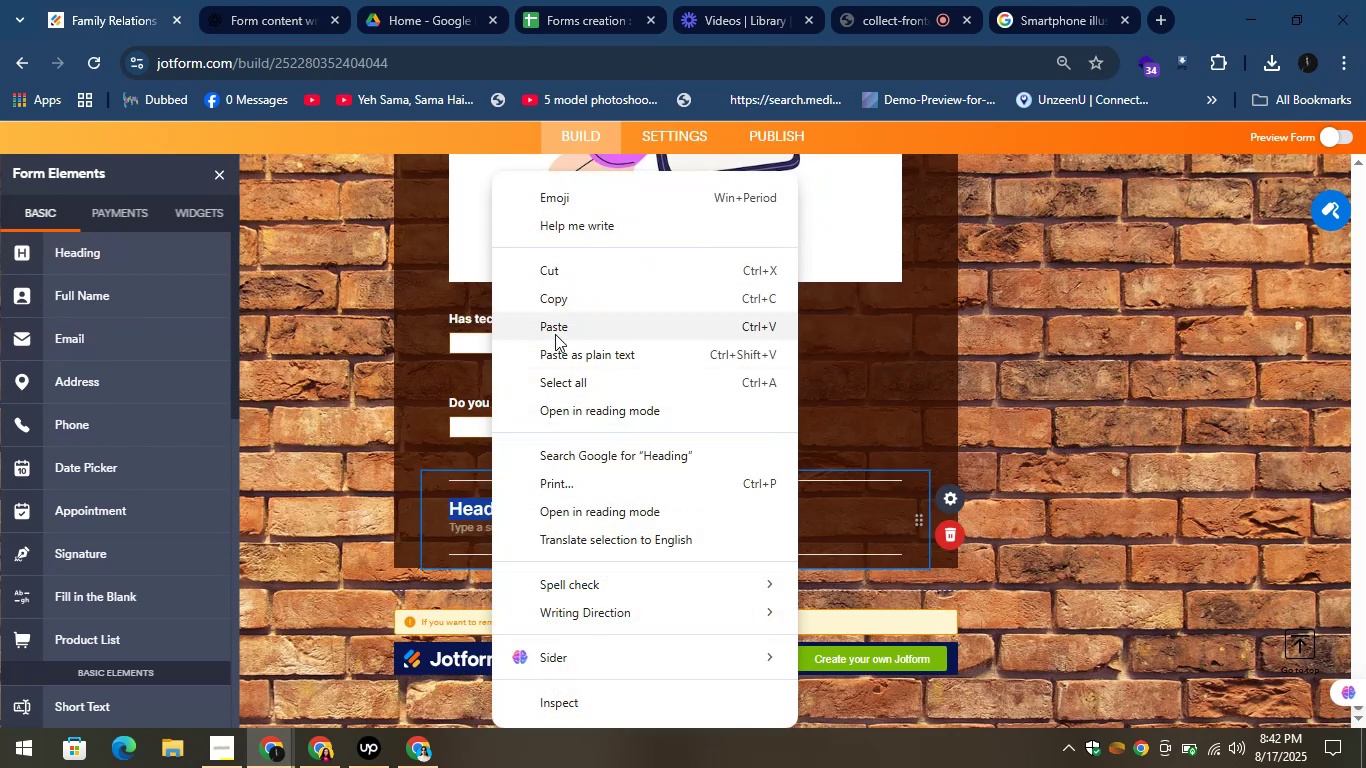 
left_click([554, 318])
 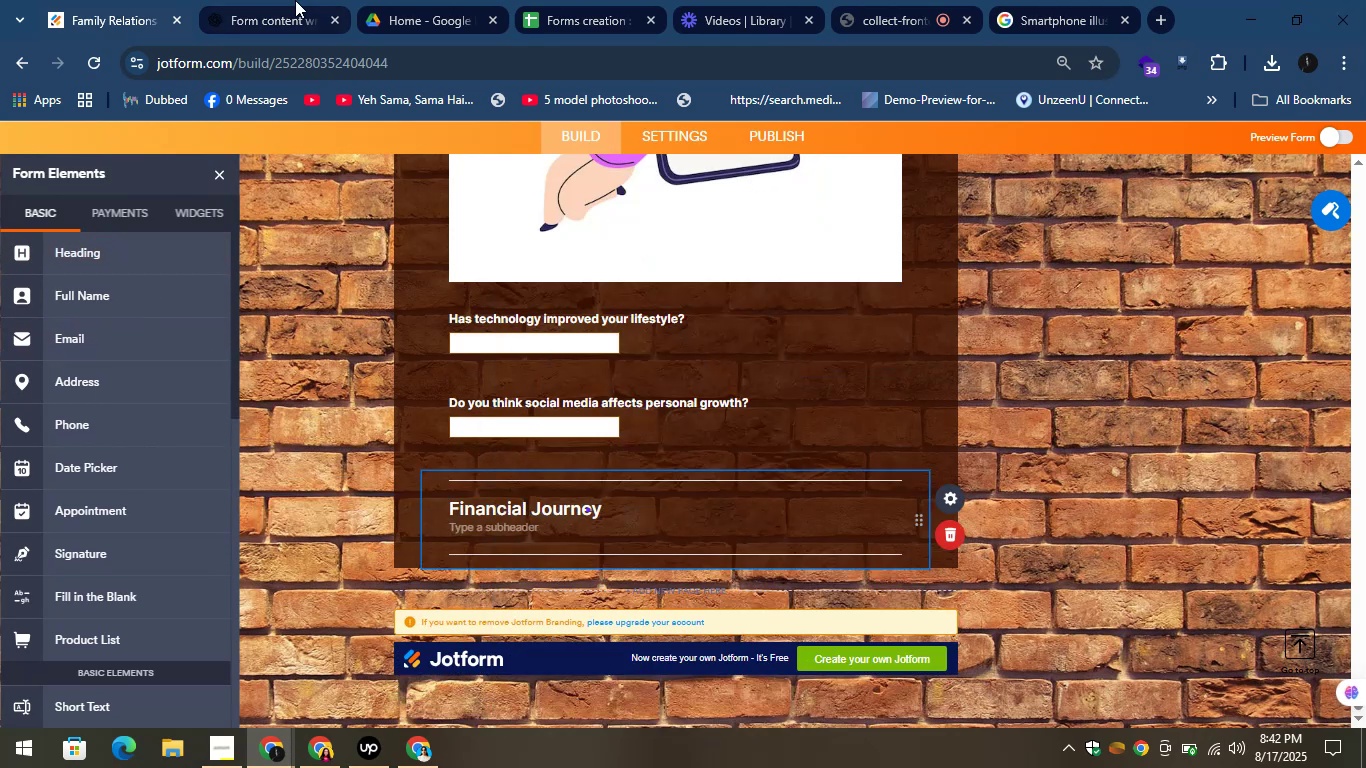 
left_click([265, 0])
 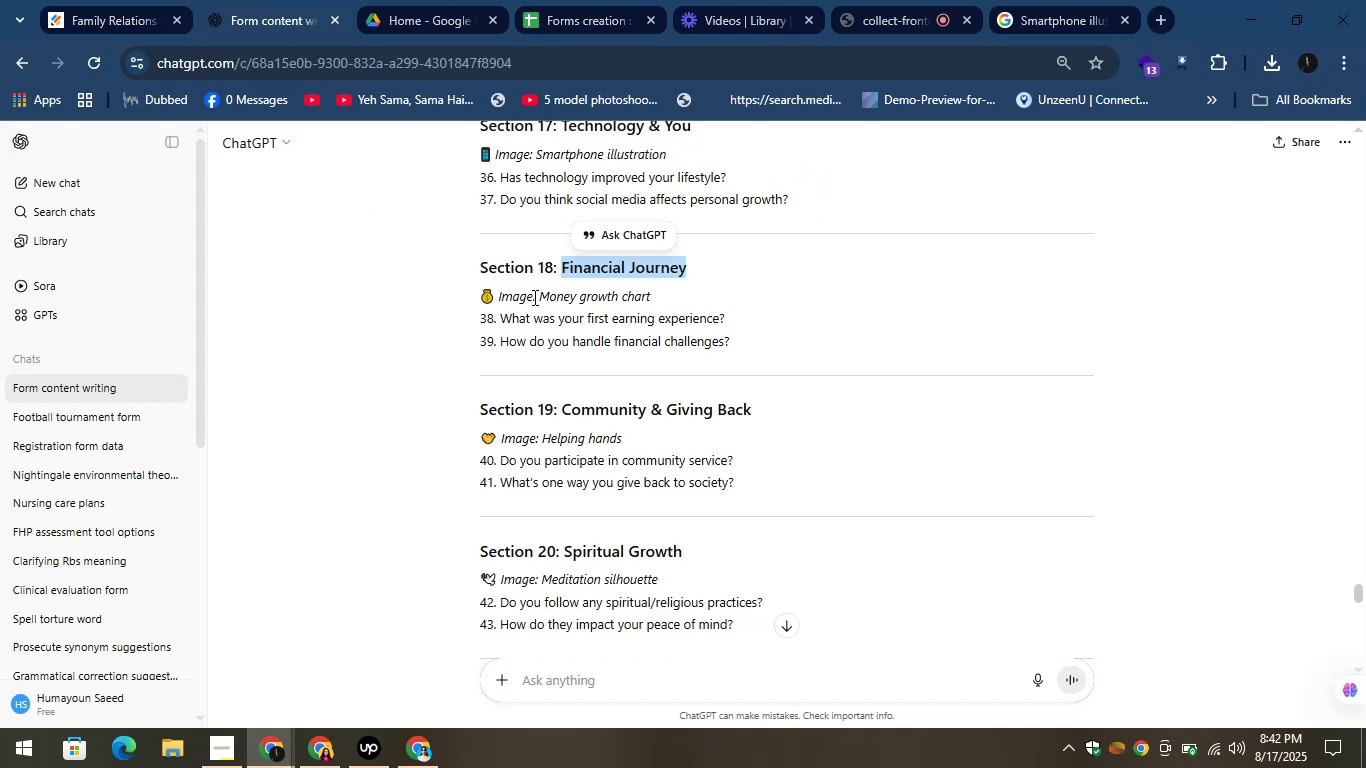 
left_click_drag(start_coordinate=[536, 298], to_coordinate=[661, 297])
 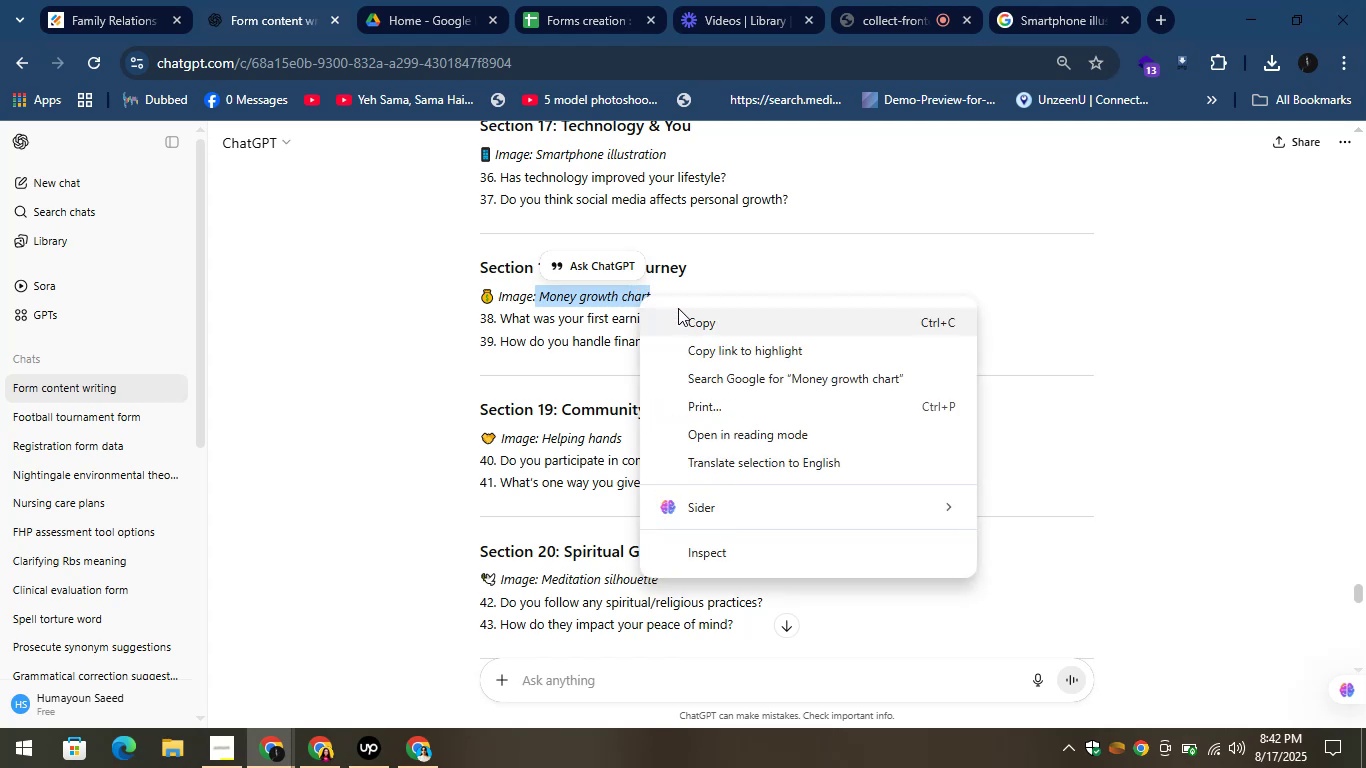 
left_click([696, 323])
 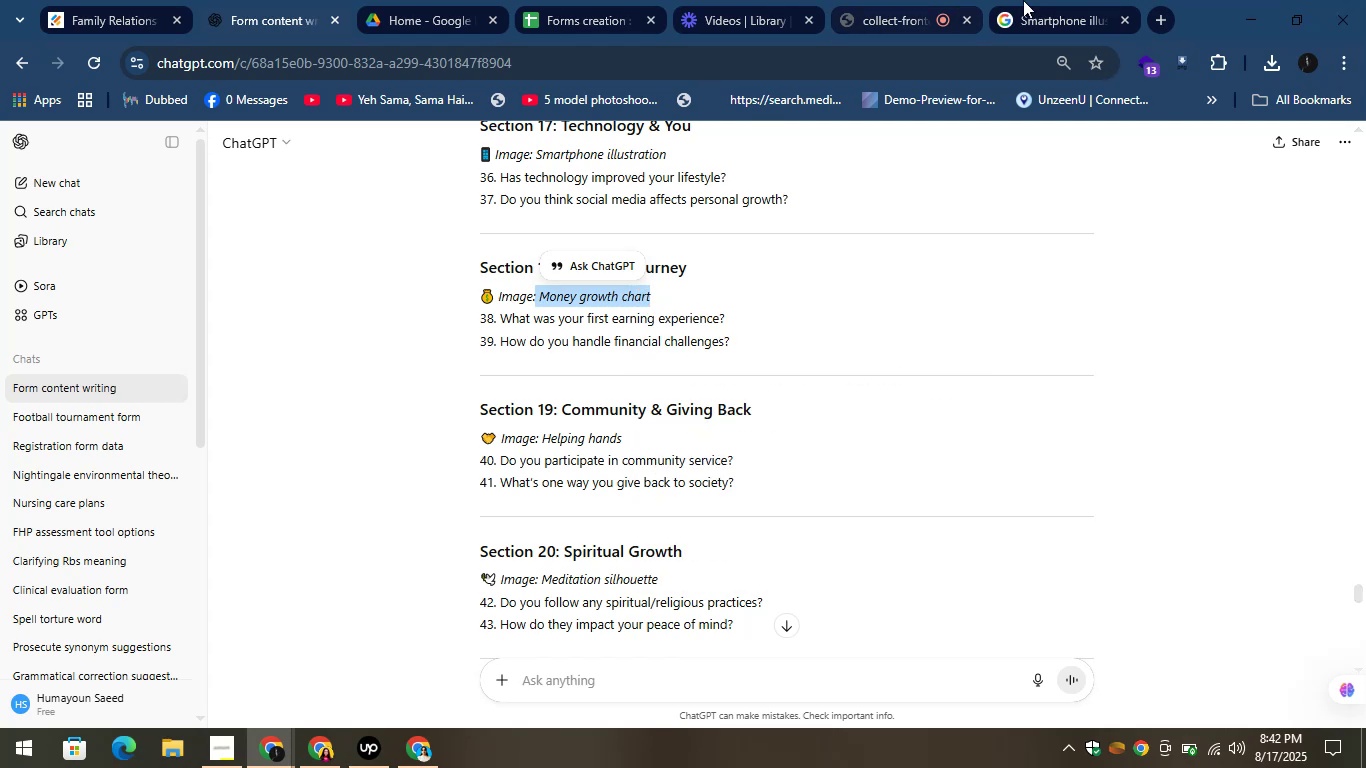 
left_click([1052, 0])
 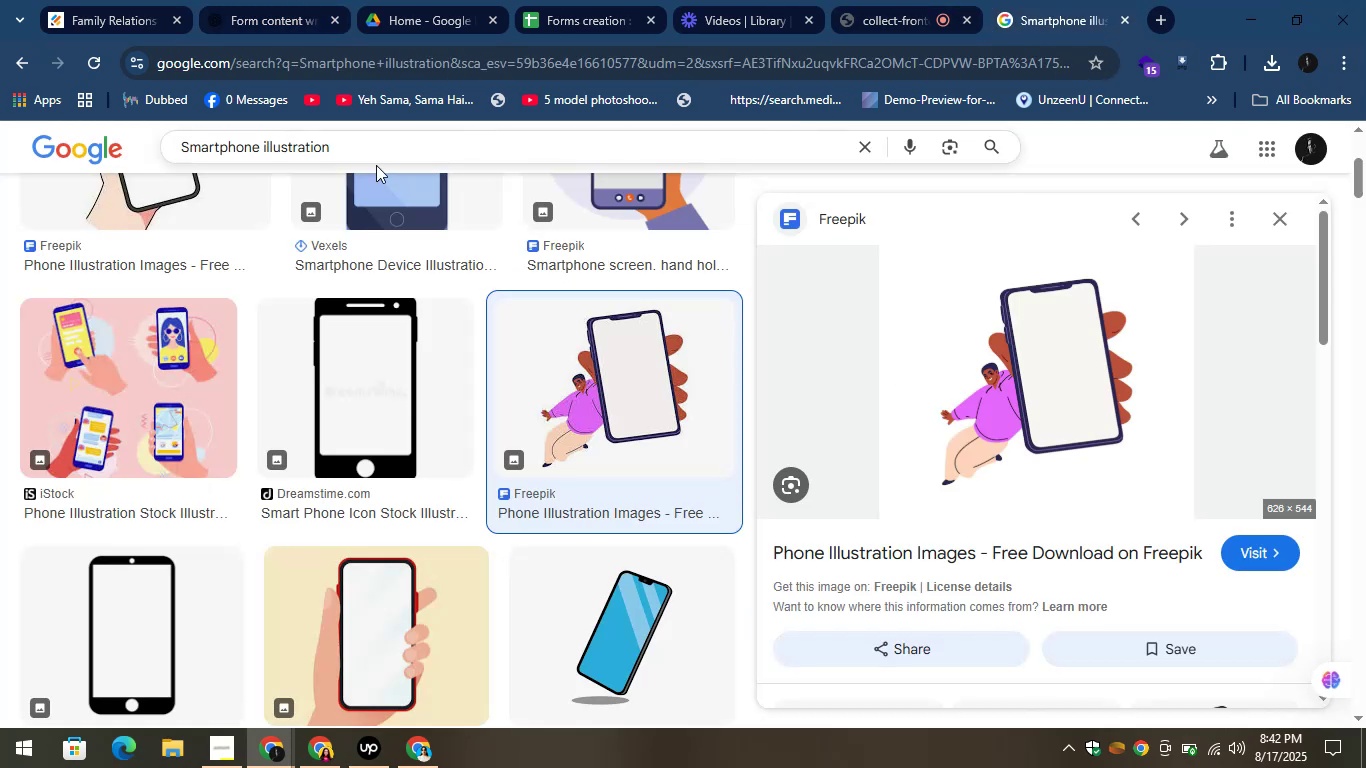 
left_click_drag(start_coordinate=[353, 151], to_coordinate=[144, 172])
 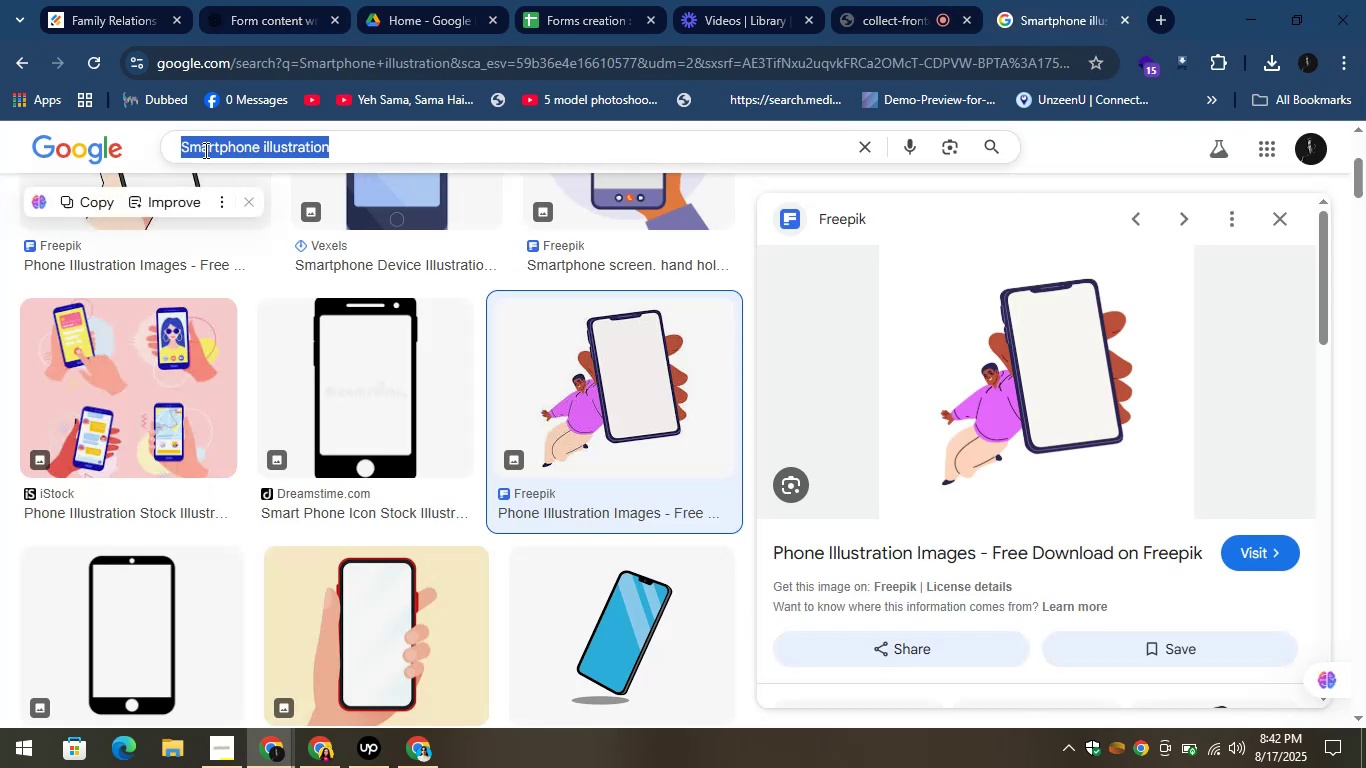 
right_click([204, 146])
 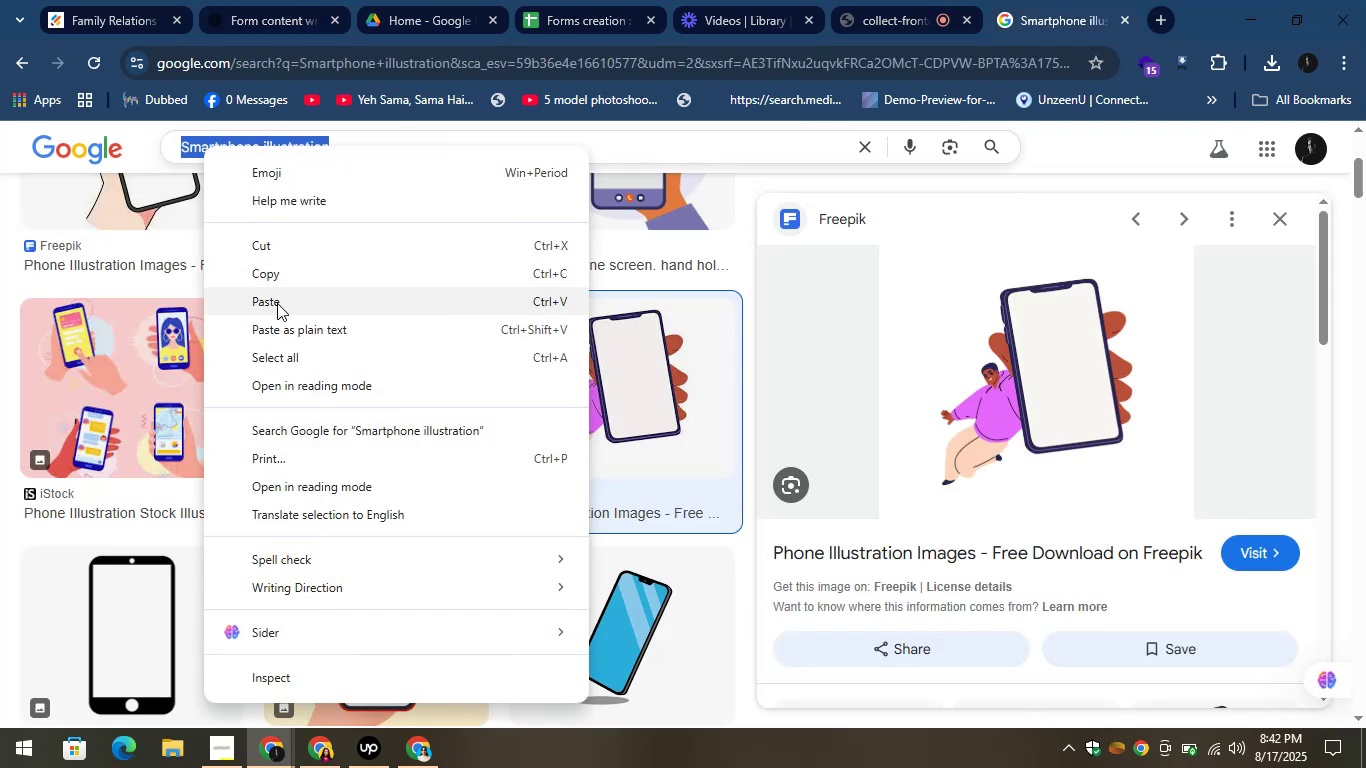 
left_click([280, 306])
 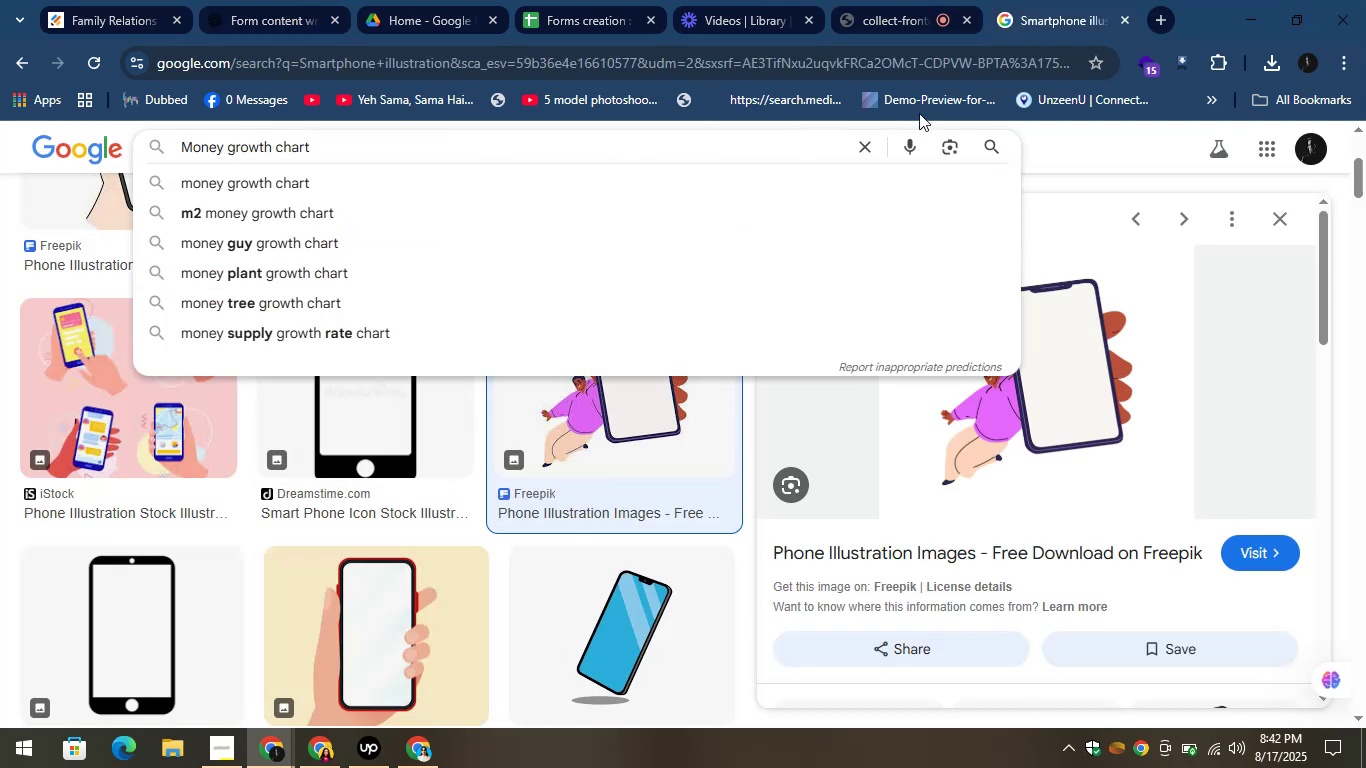 
left_click([993, 147])
 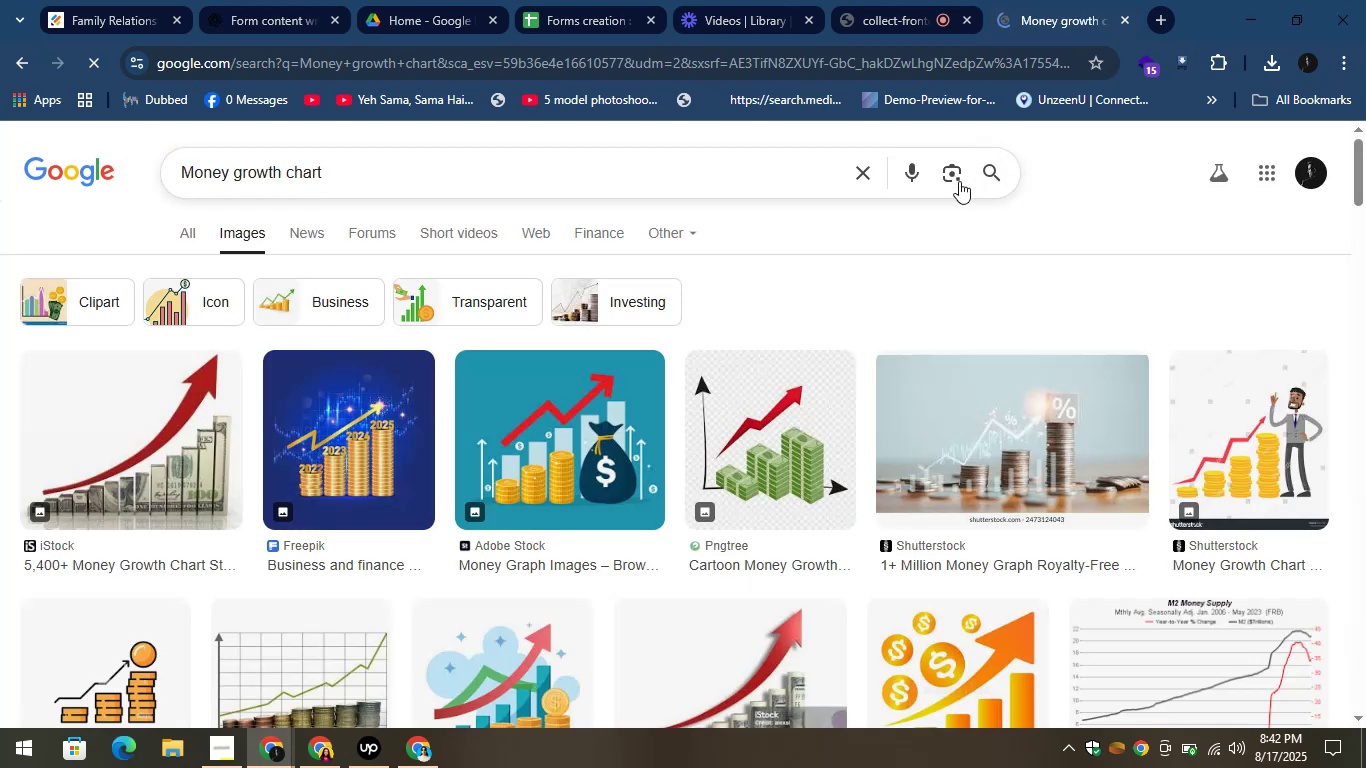 
mouse_move([128, 464])
 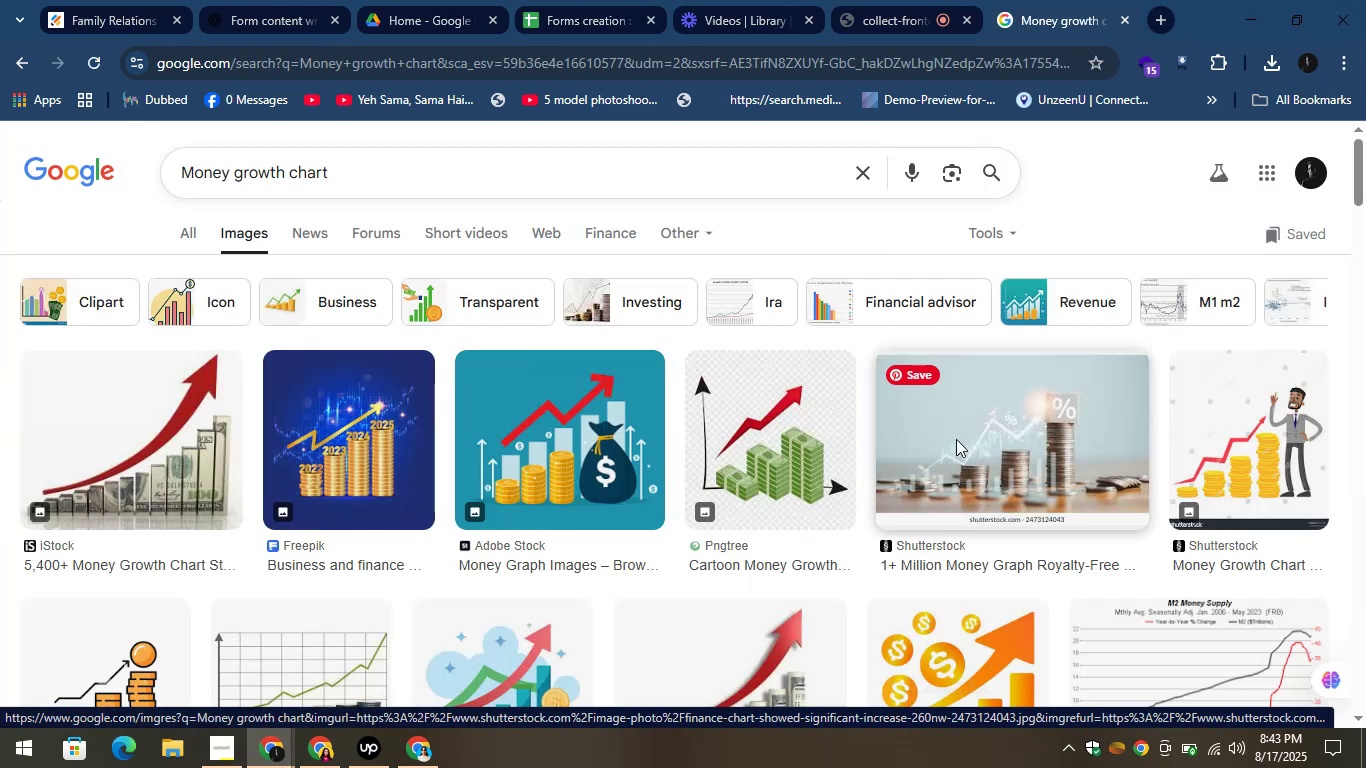 
left_click([956, 439])
 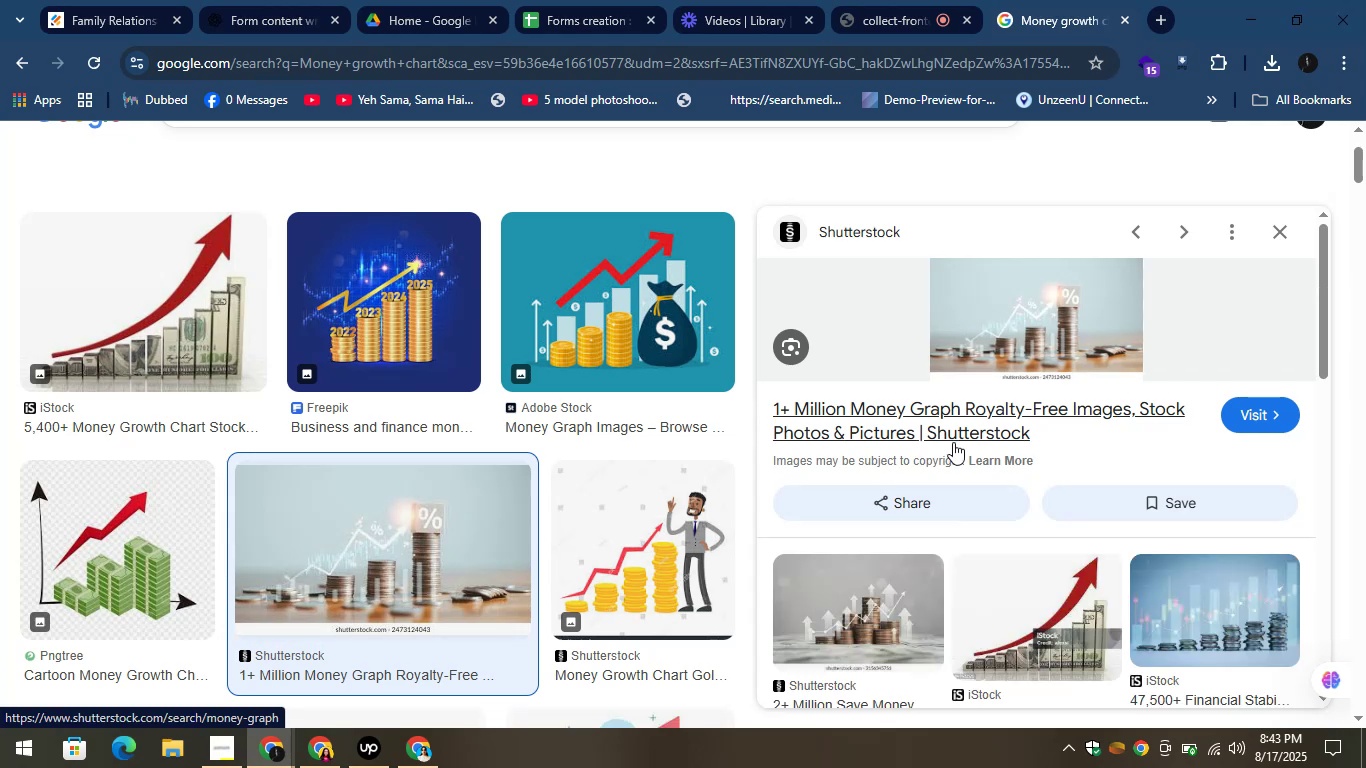 
wait(5.81)
 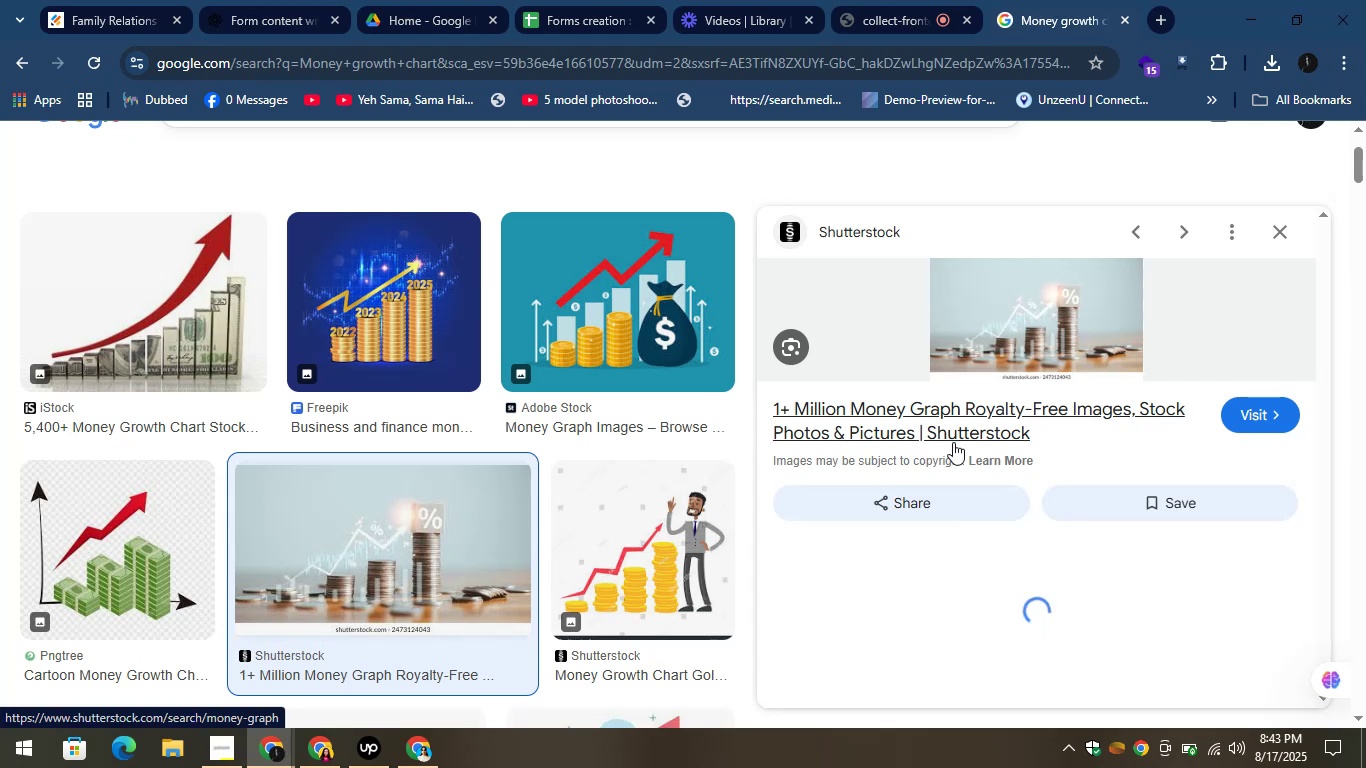 
scroll: coordinate [646, 510], scroll_direction: down, amount: 11.0
 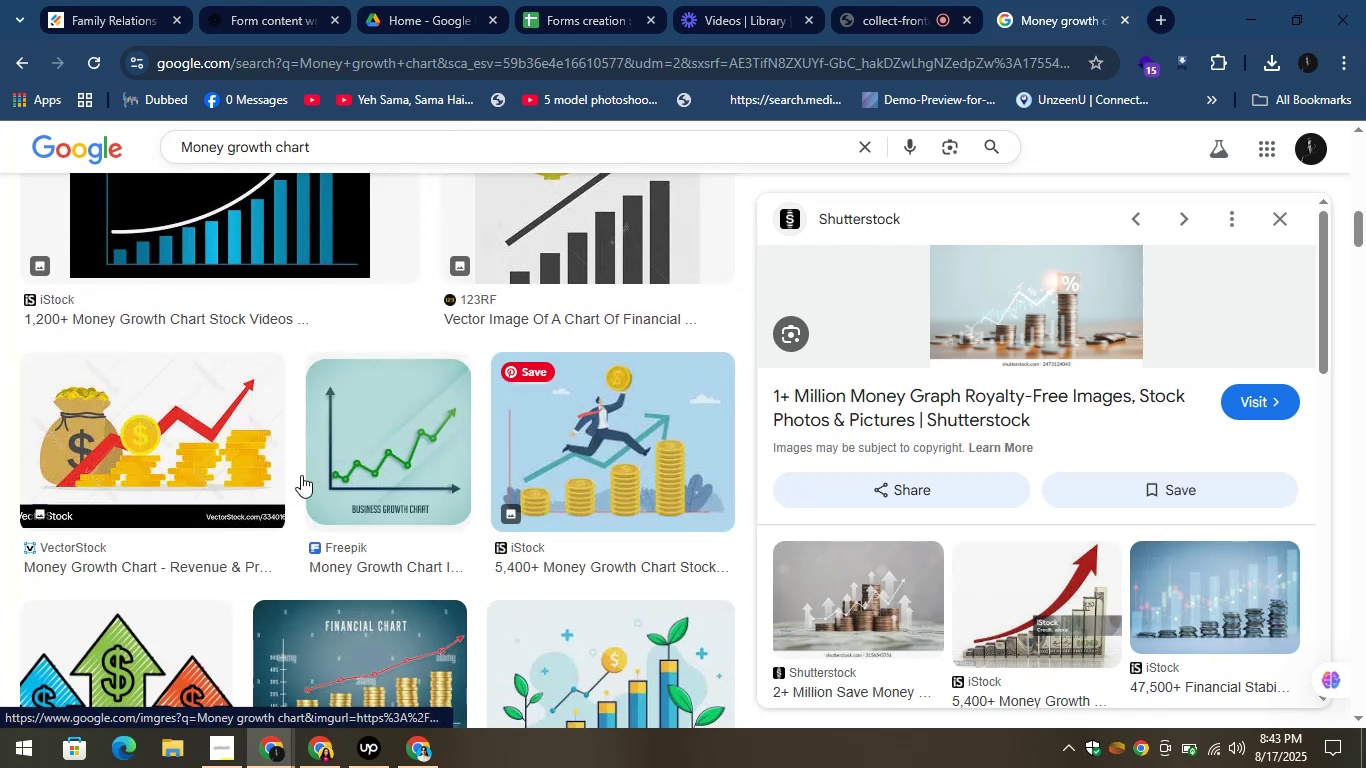 
left_click([197, 456])
 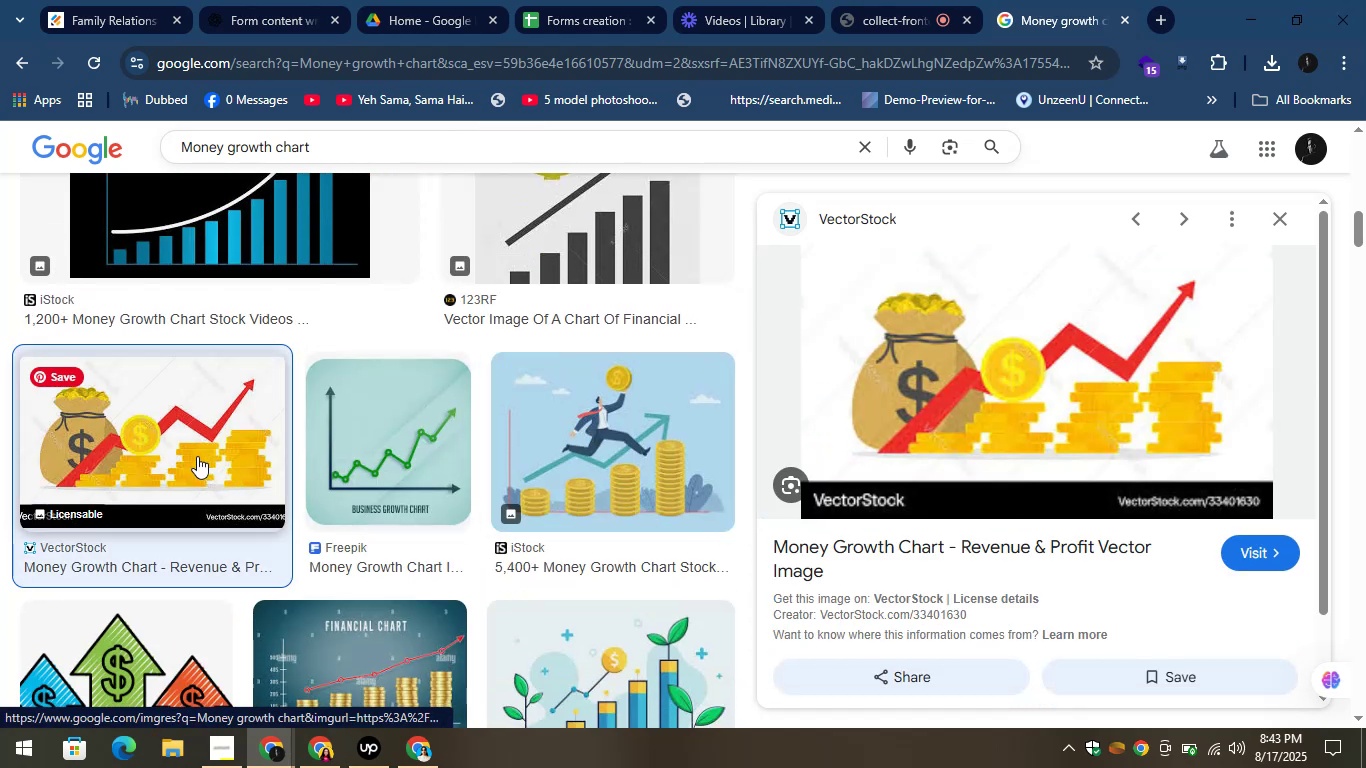 
scroll: coordinate [266, 477], scroll_direction: down, amount: 6.0
 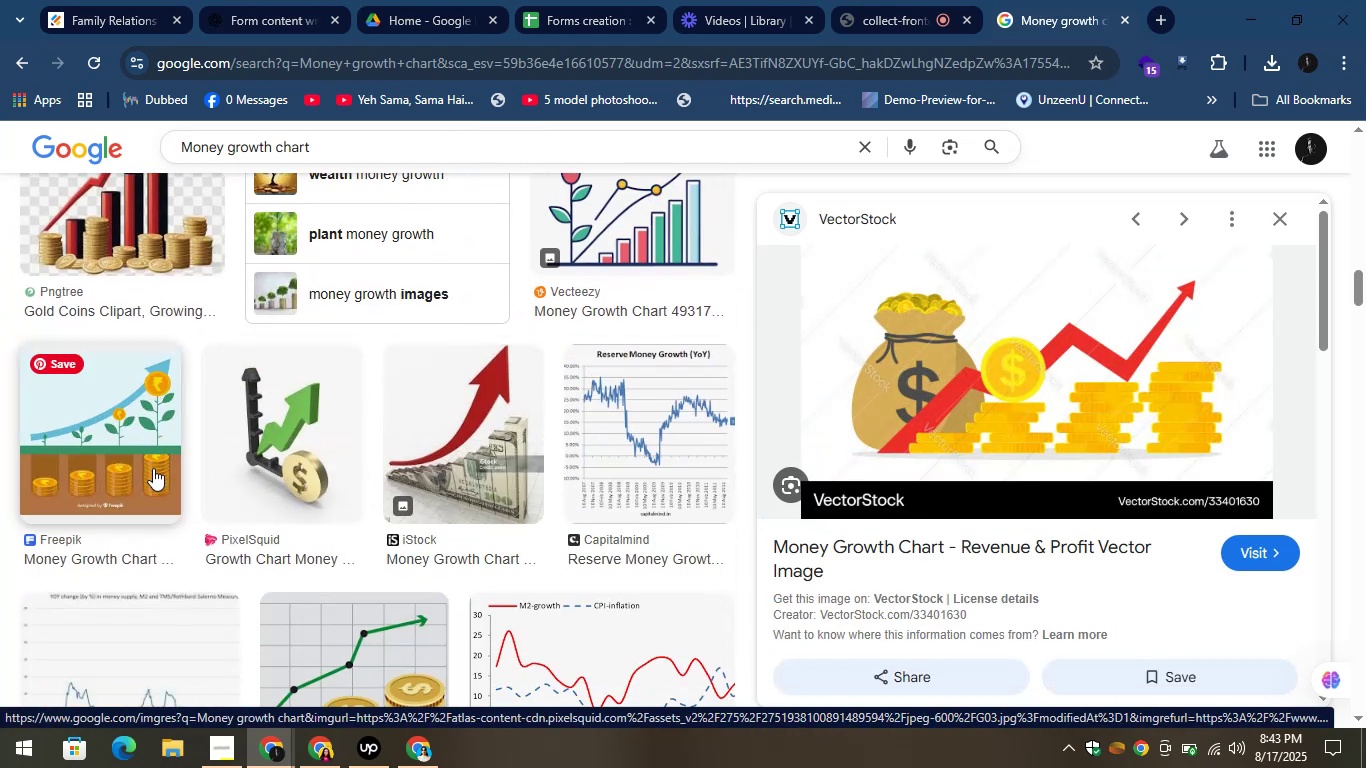 
left_click([120, 465])
 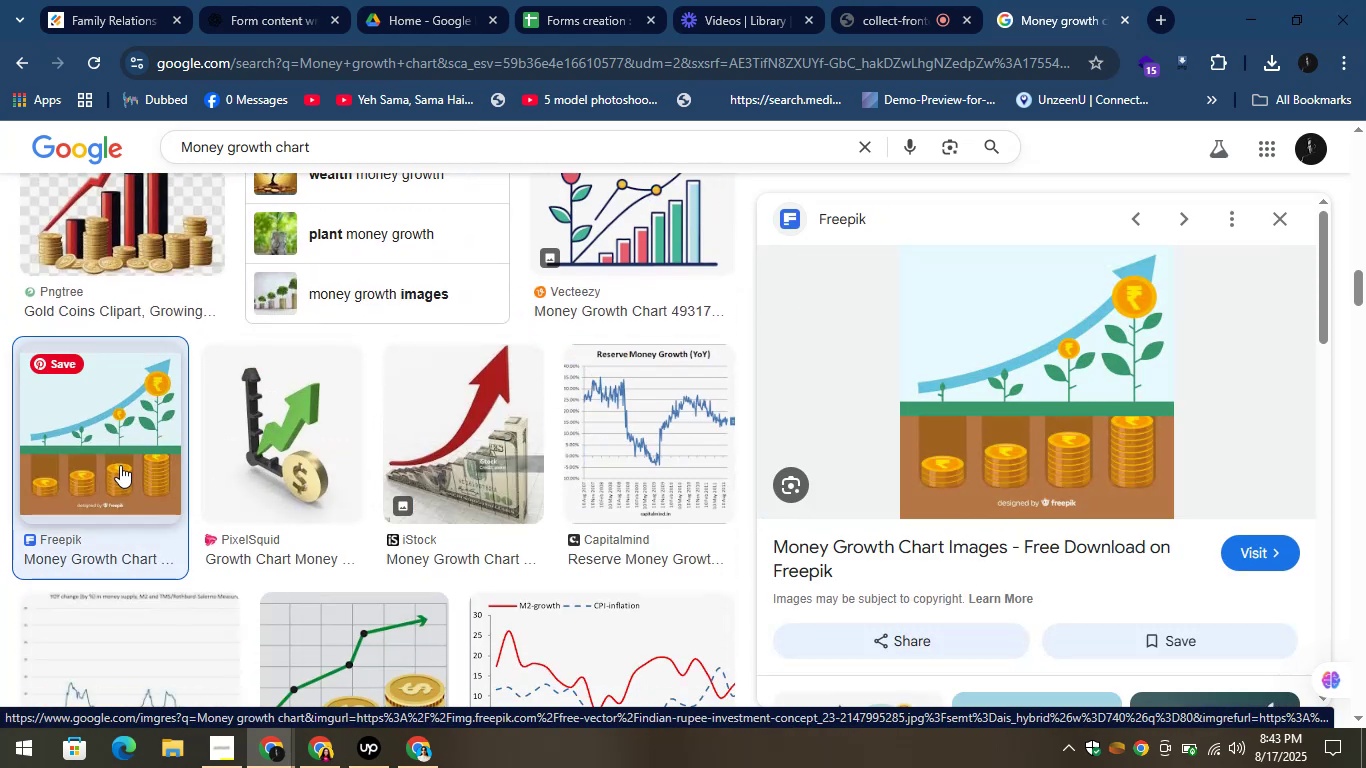 
scroll: coordinate [240, 449], scroll_direction: down, amount: 7.0
 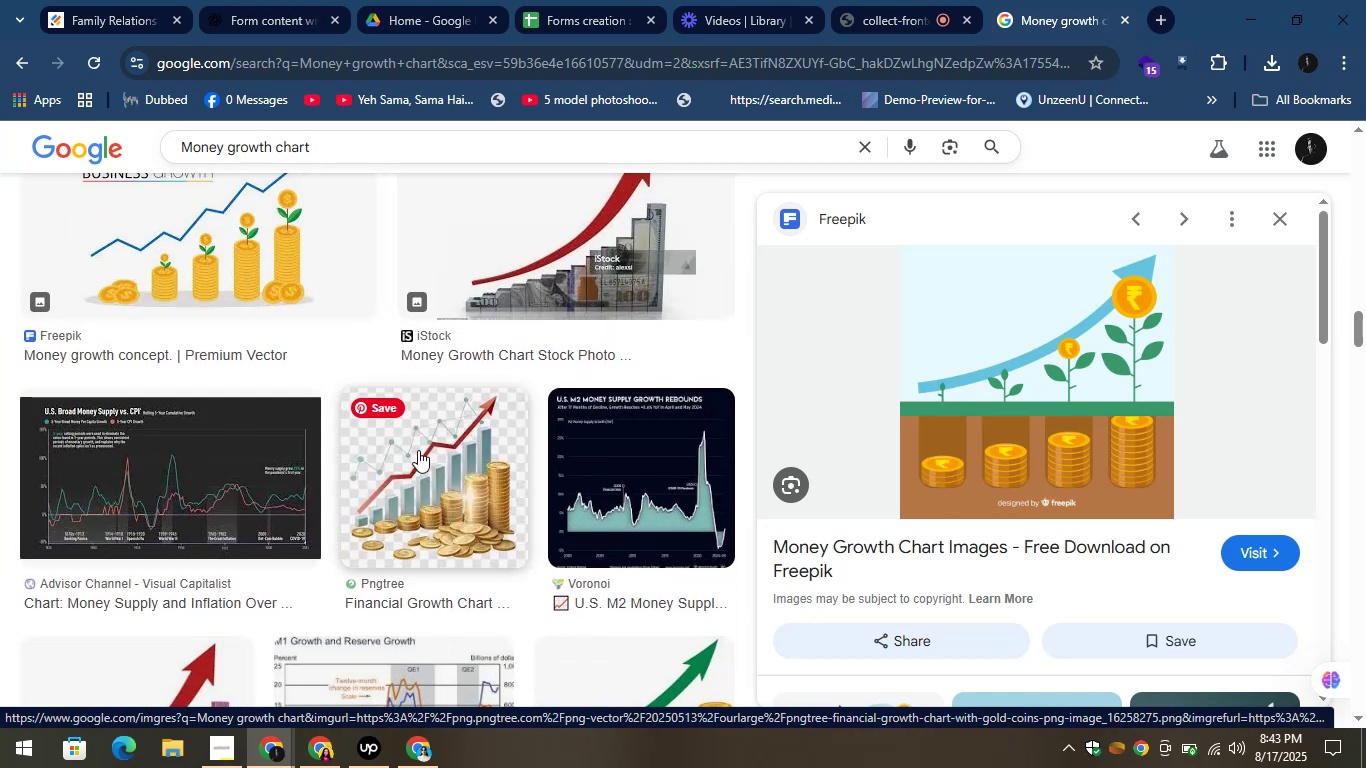 
left_click([432, 459])
 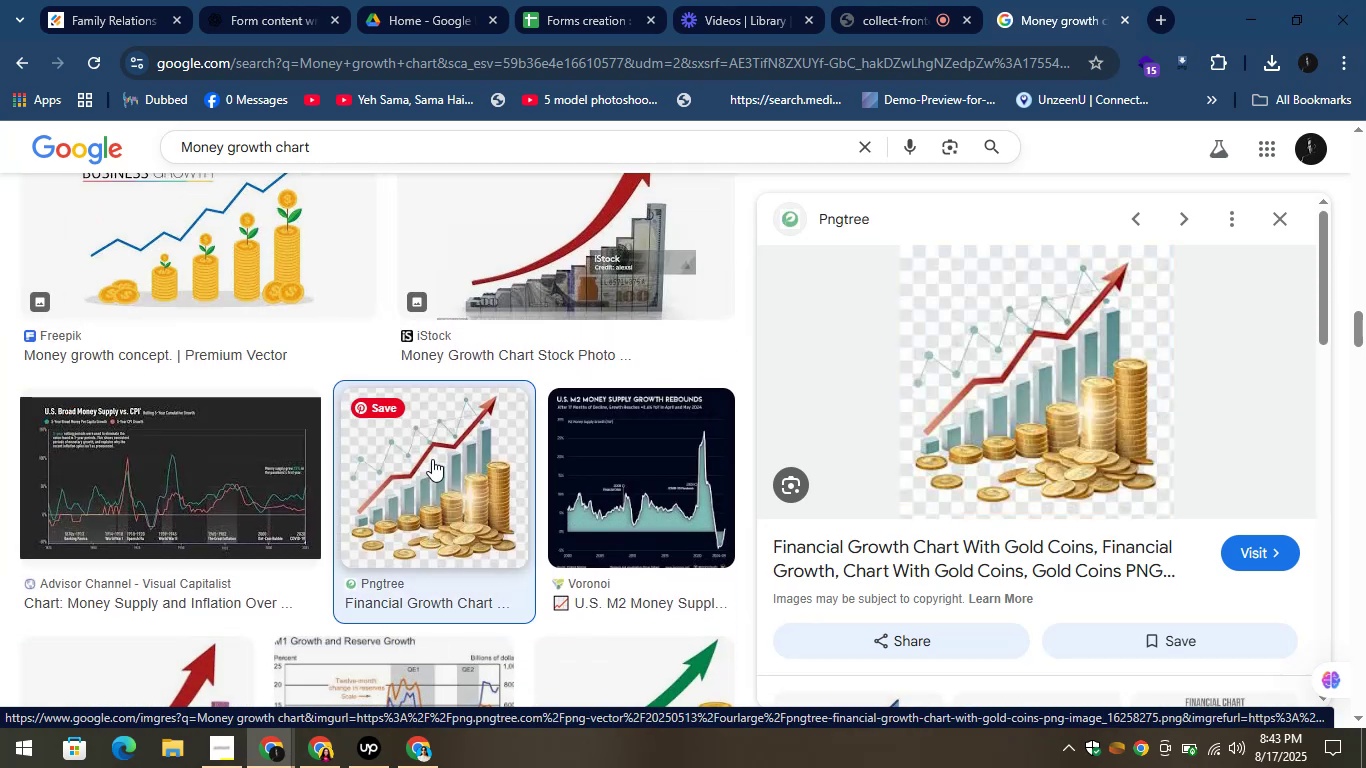 
wait(6.62)
 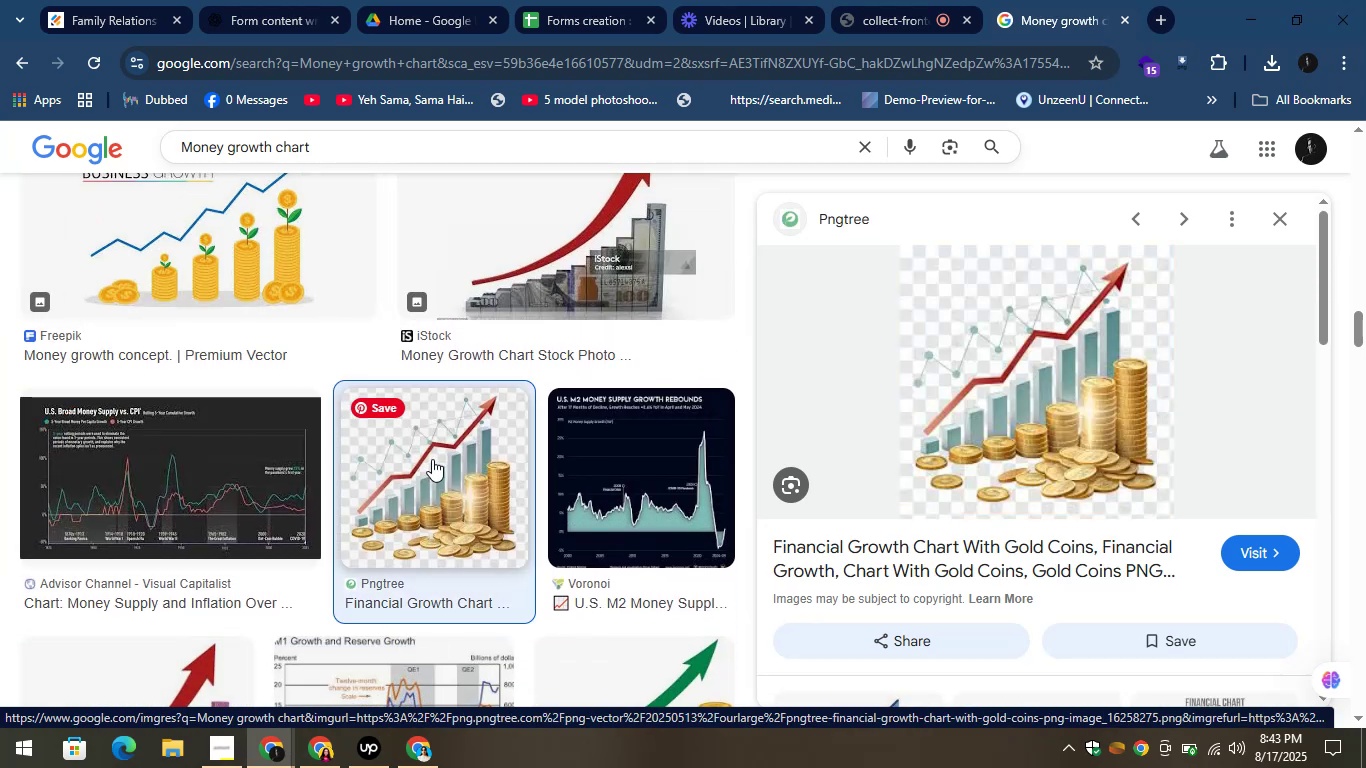 
right_click([982, 380])
 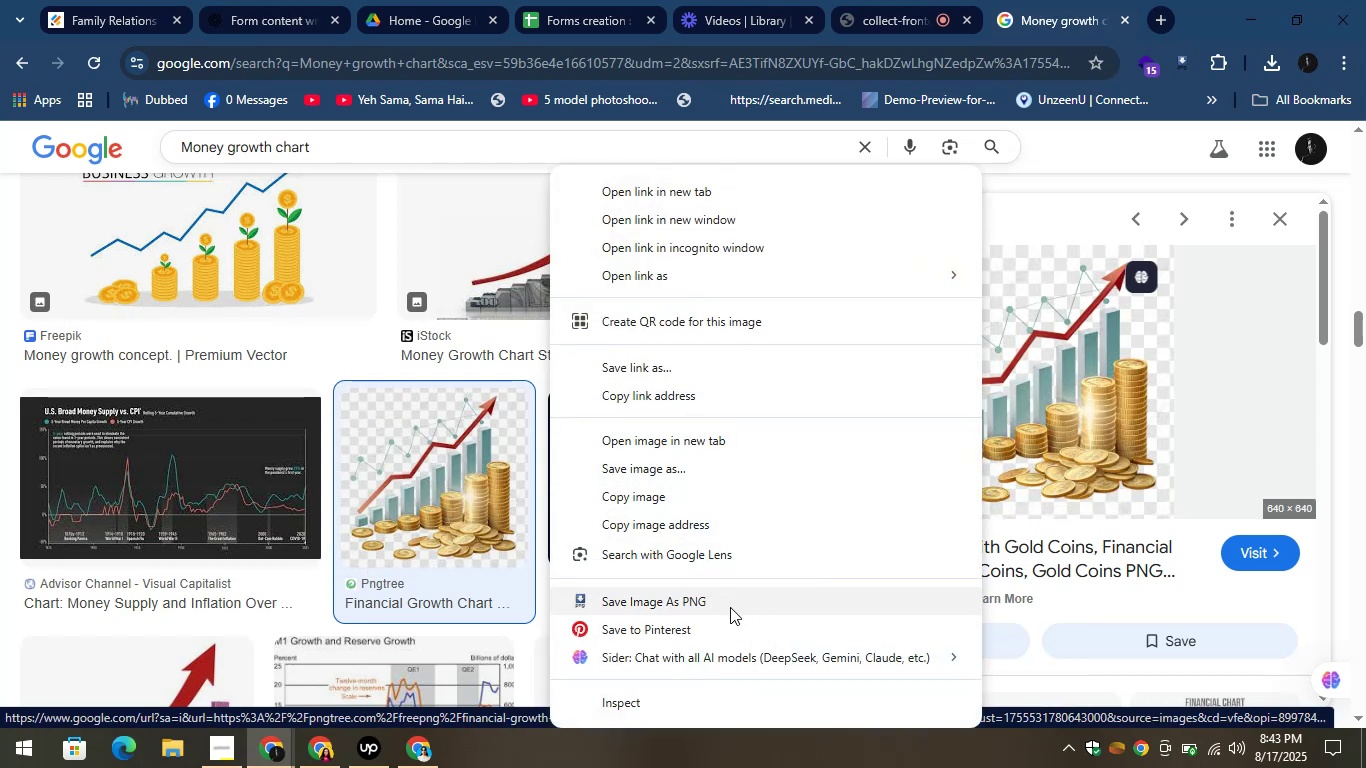 
left_click([701, 610])
 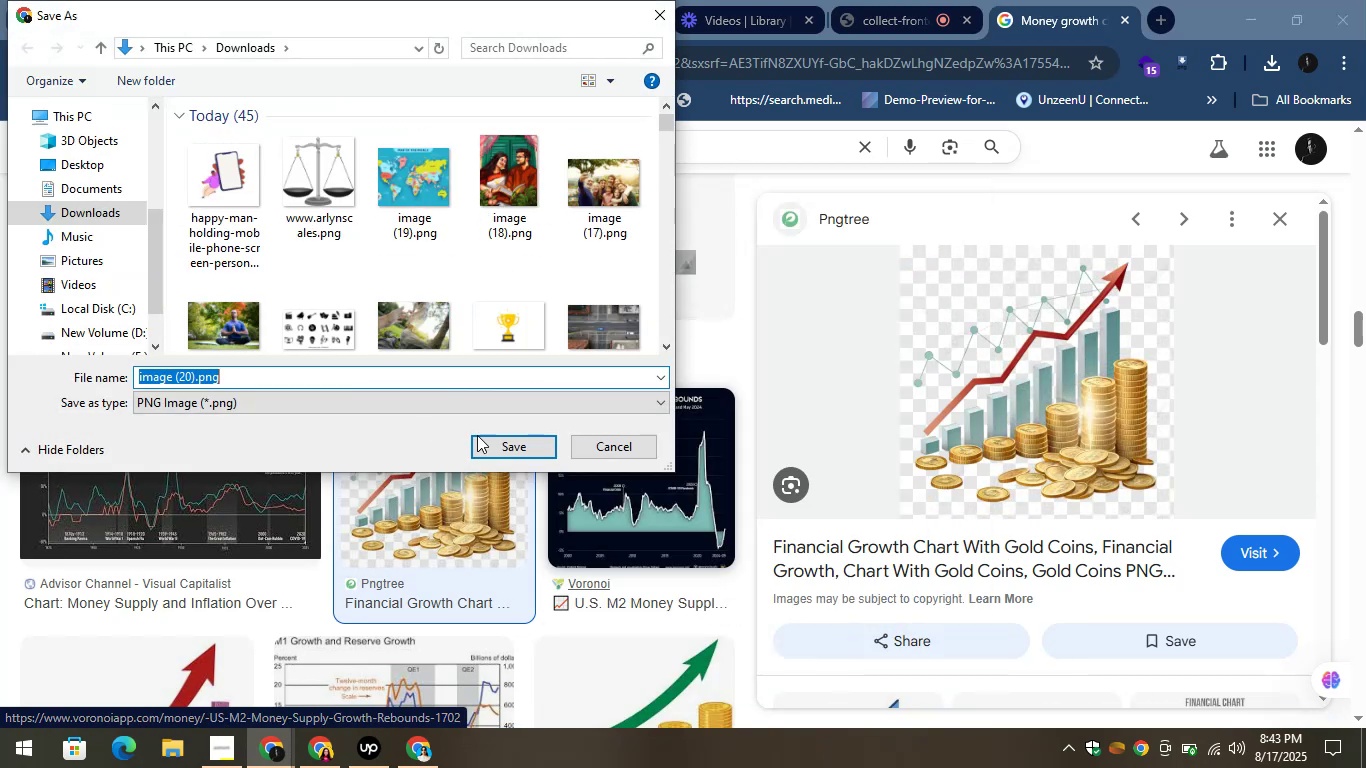 
wait(5.22)
 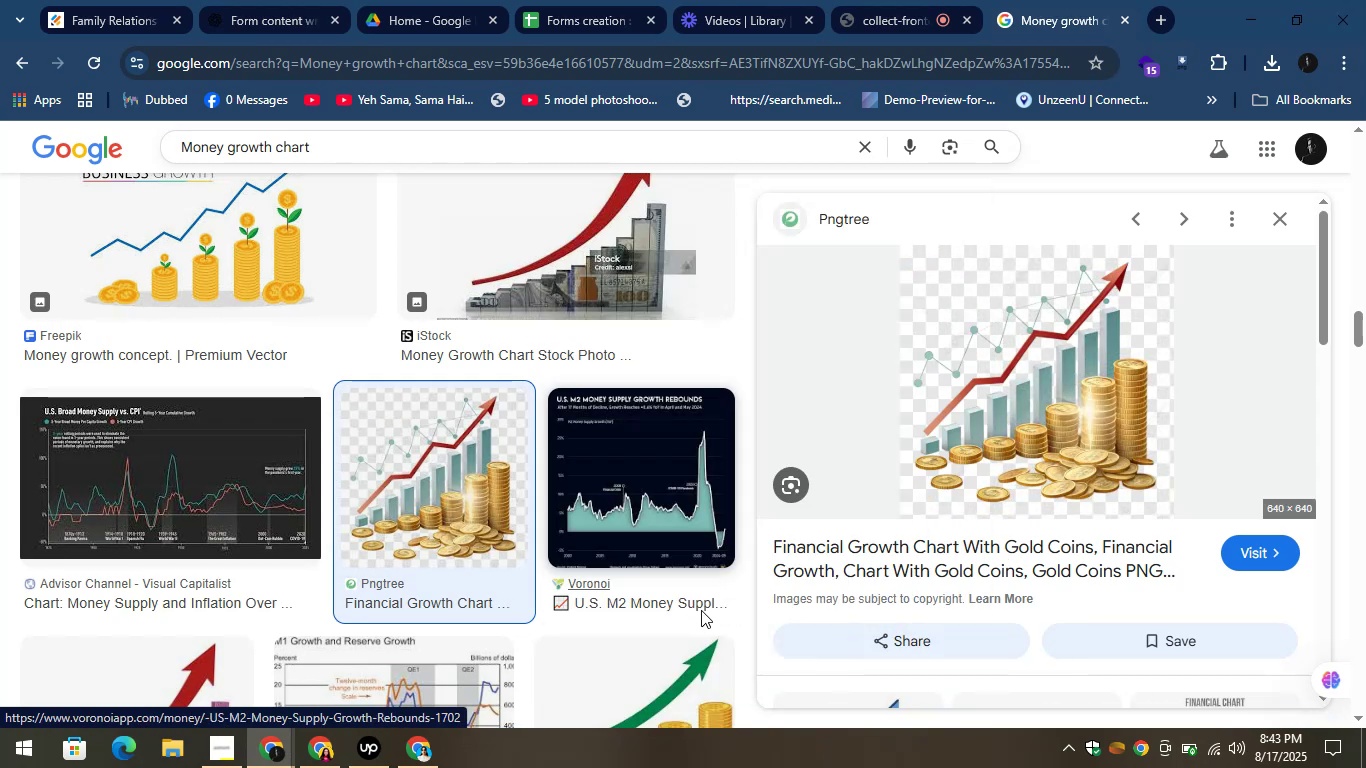 
left_click([499, 438])
 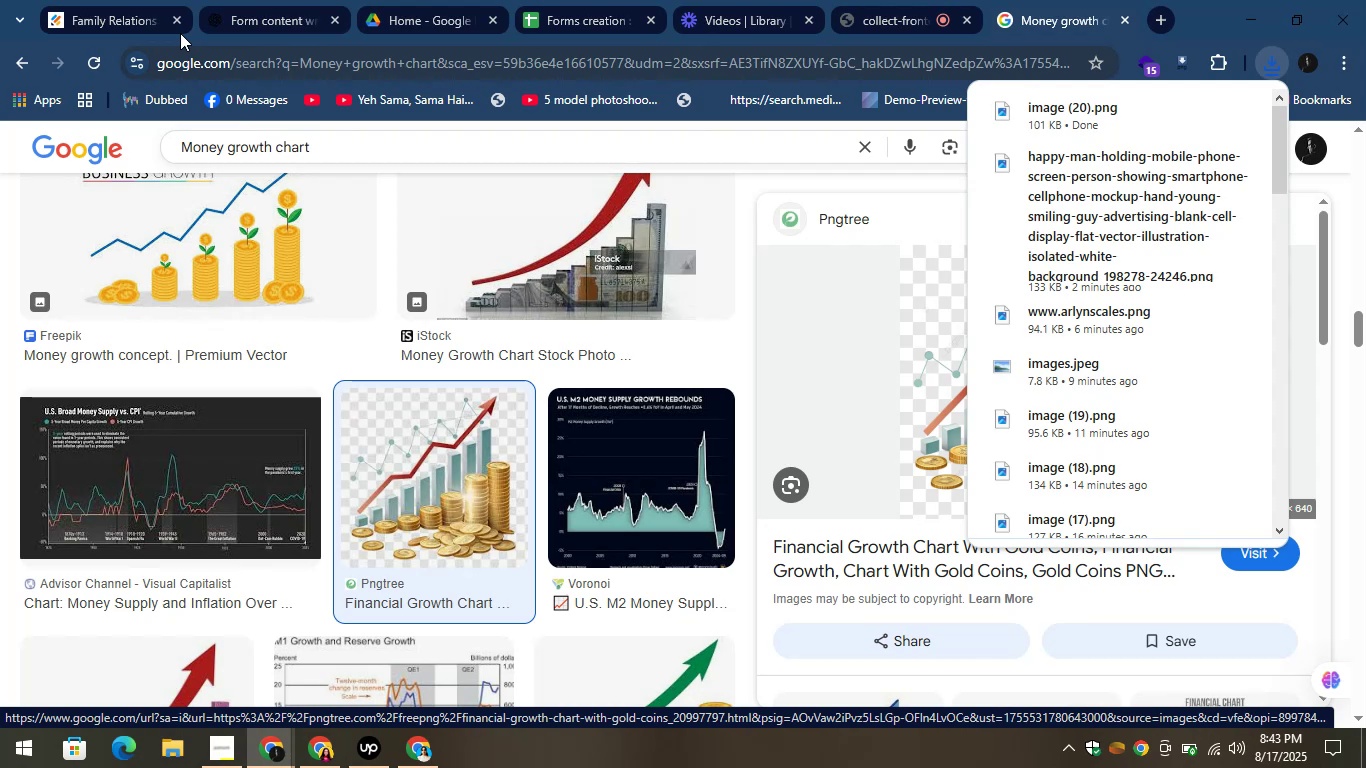 
left_click([62, 0])
 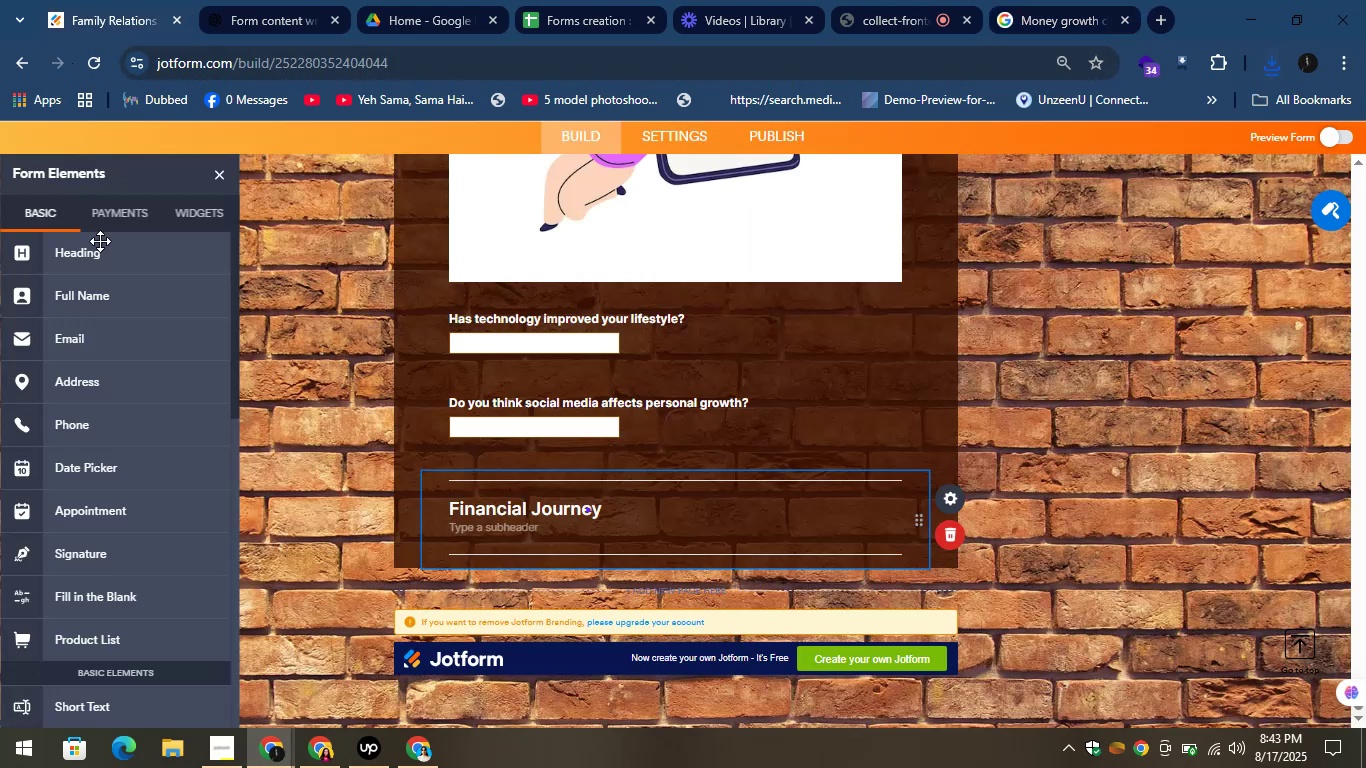 
scroll: coordinate [130, 400], scroll_direction: down, amount: 4.0
 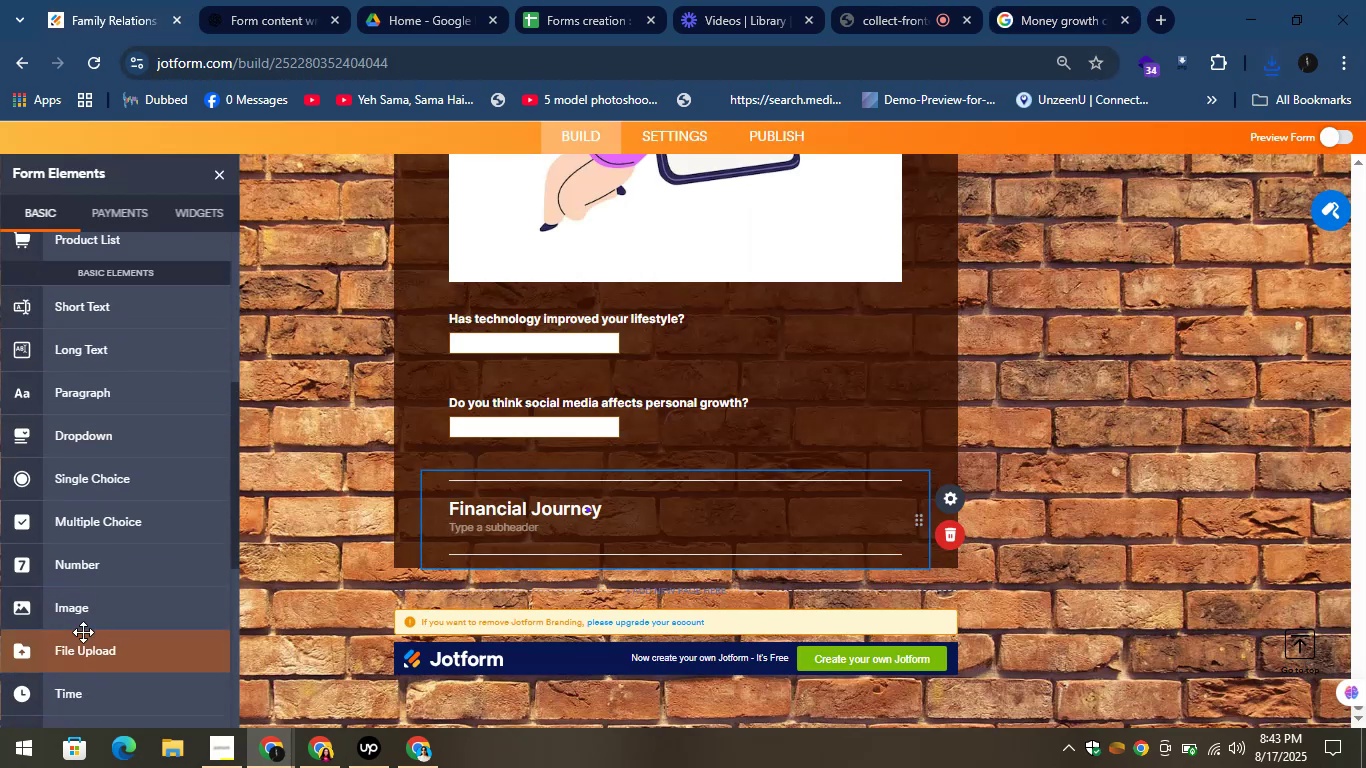 
left_click_drag(start_coordinate=[48, 599], to_coordinate=[482, 516])
 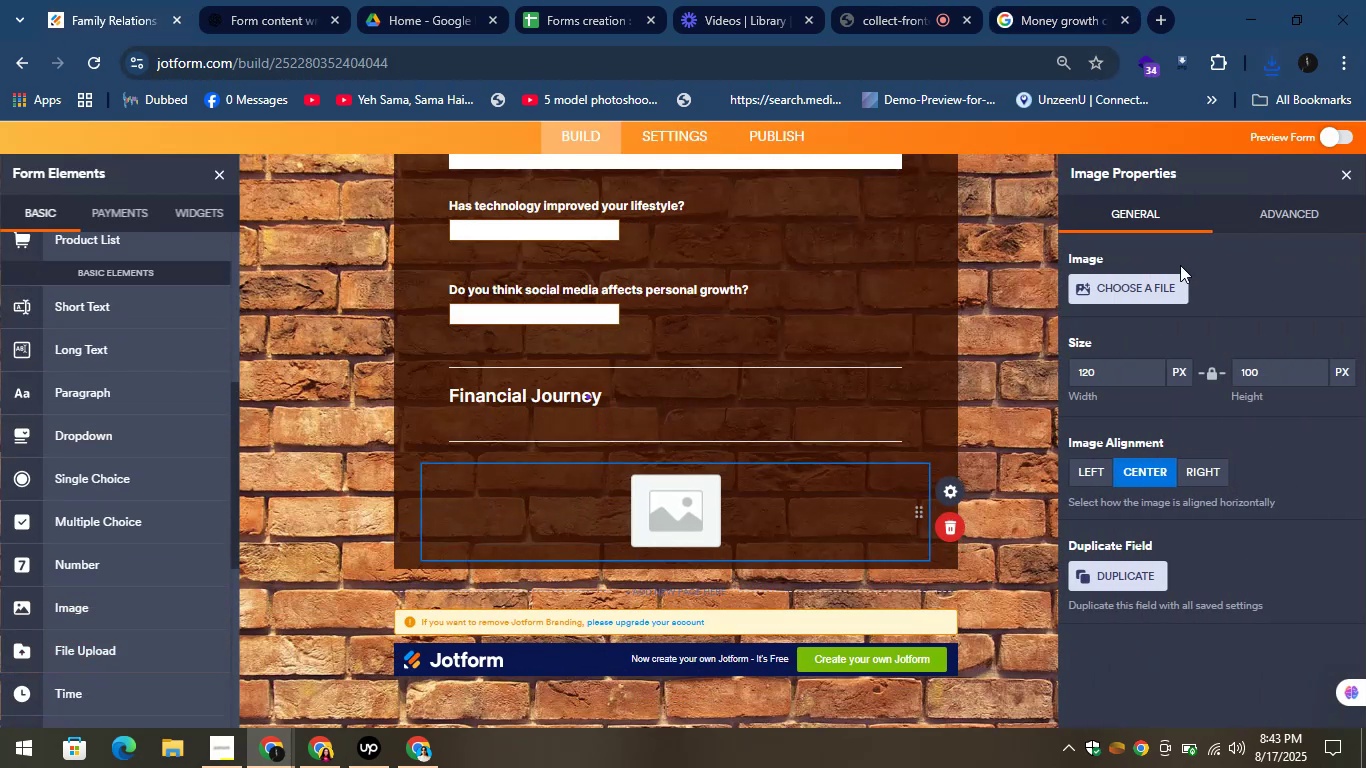 
left_click([1084, 270])
 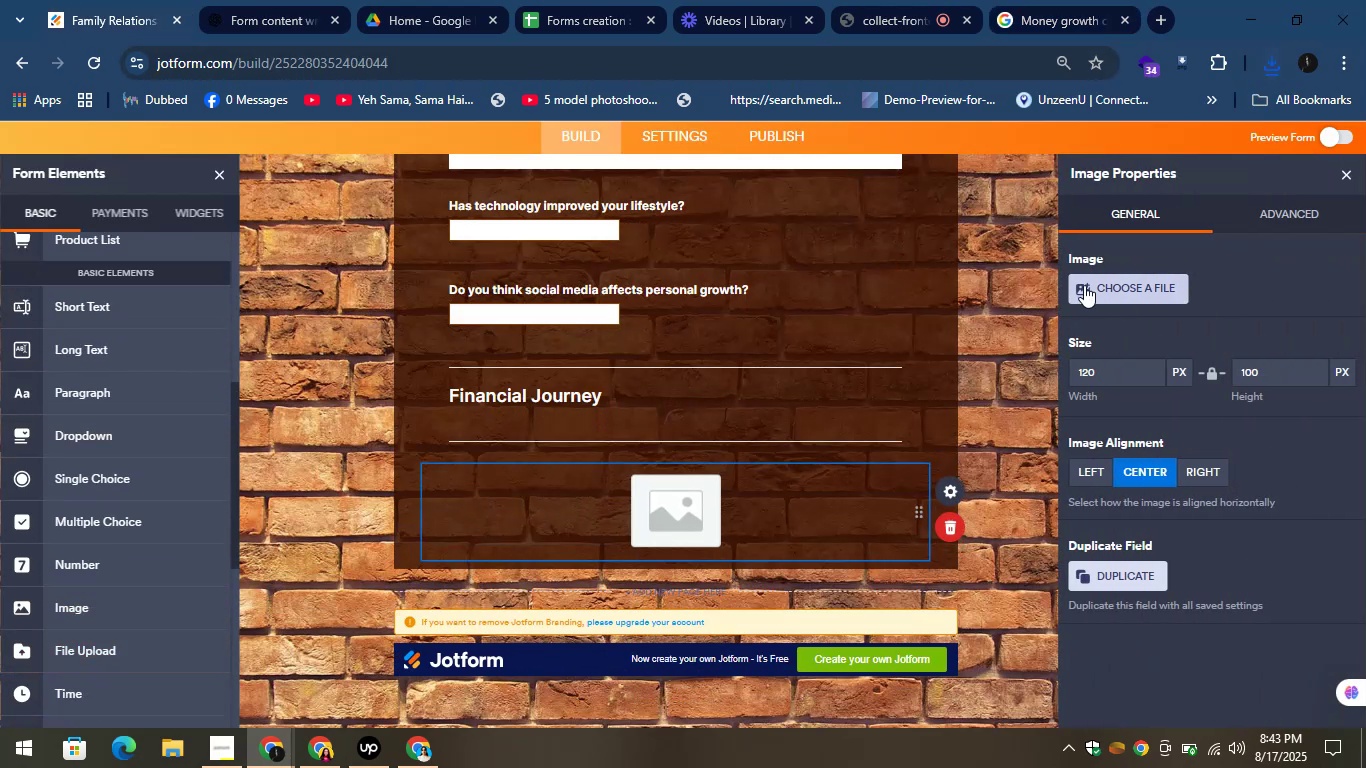 
left_click([1084, 285])
 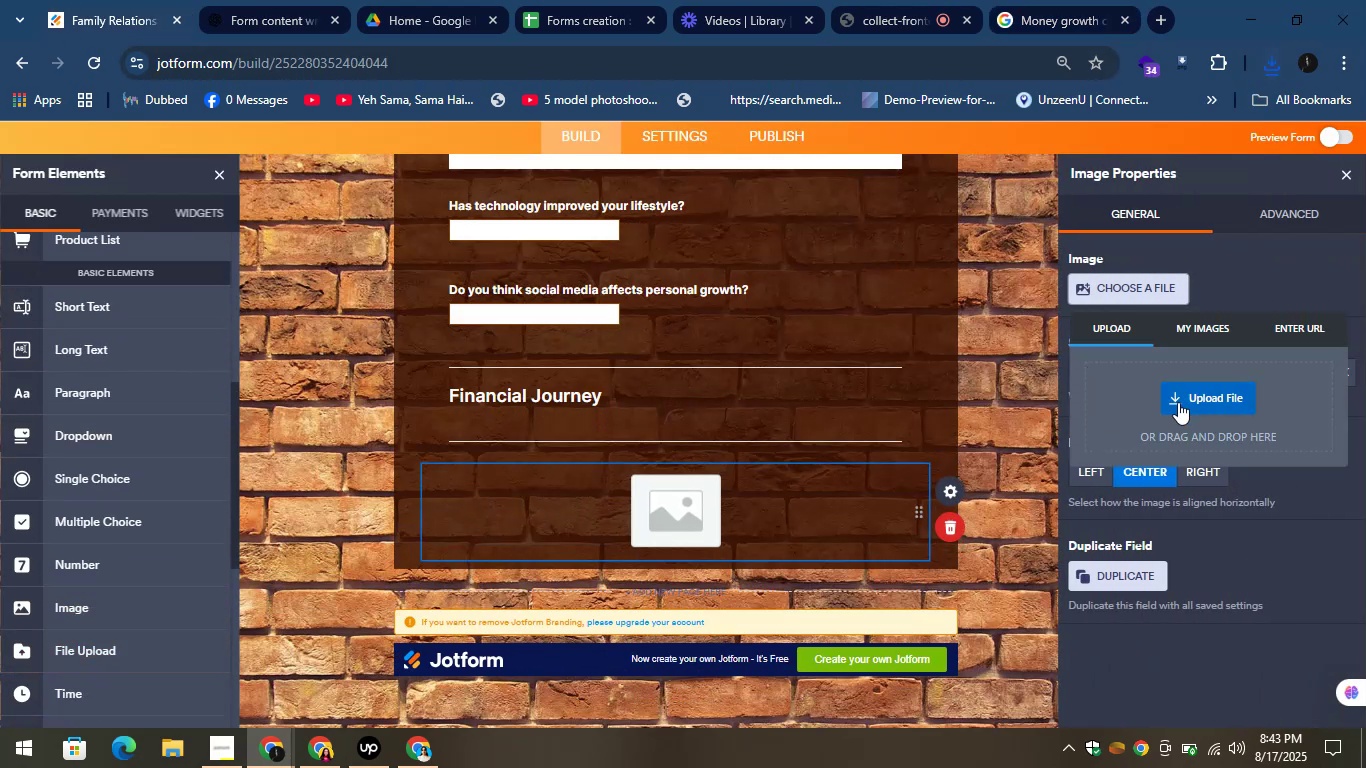 
left_click([1211, 399])
 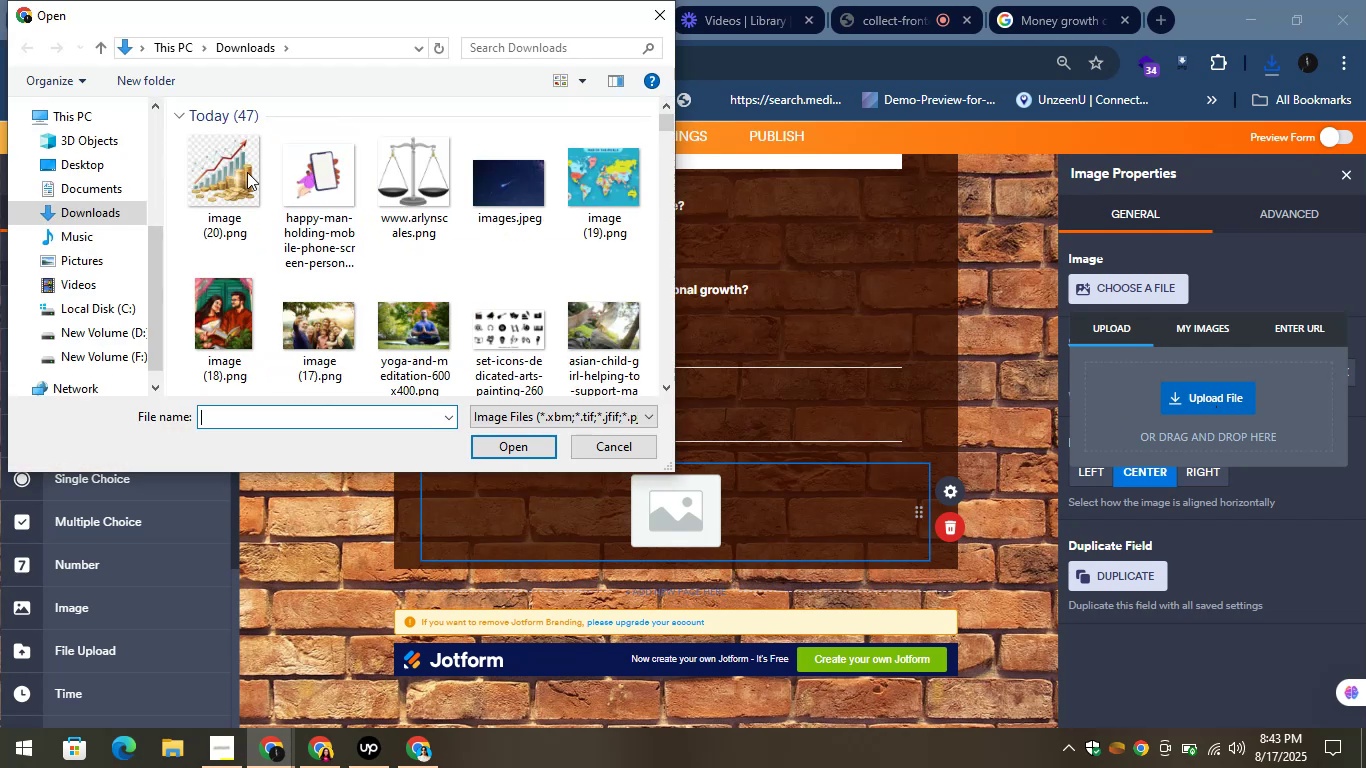 
left_click([231, 174])
 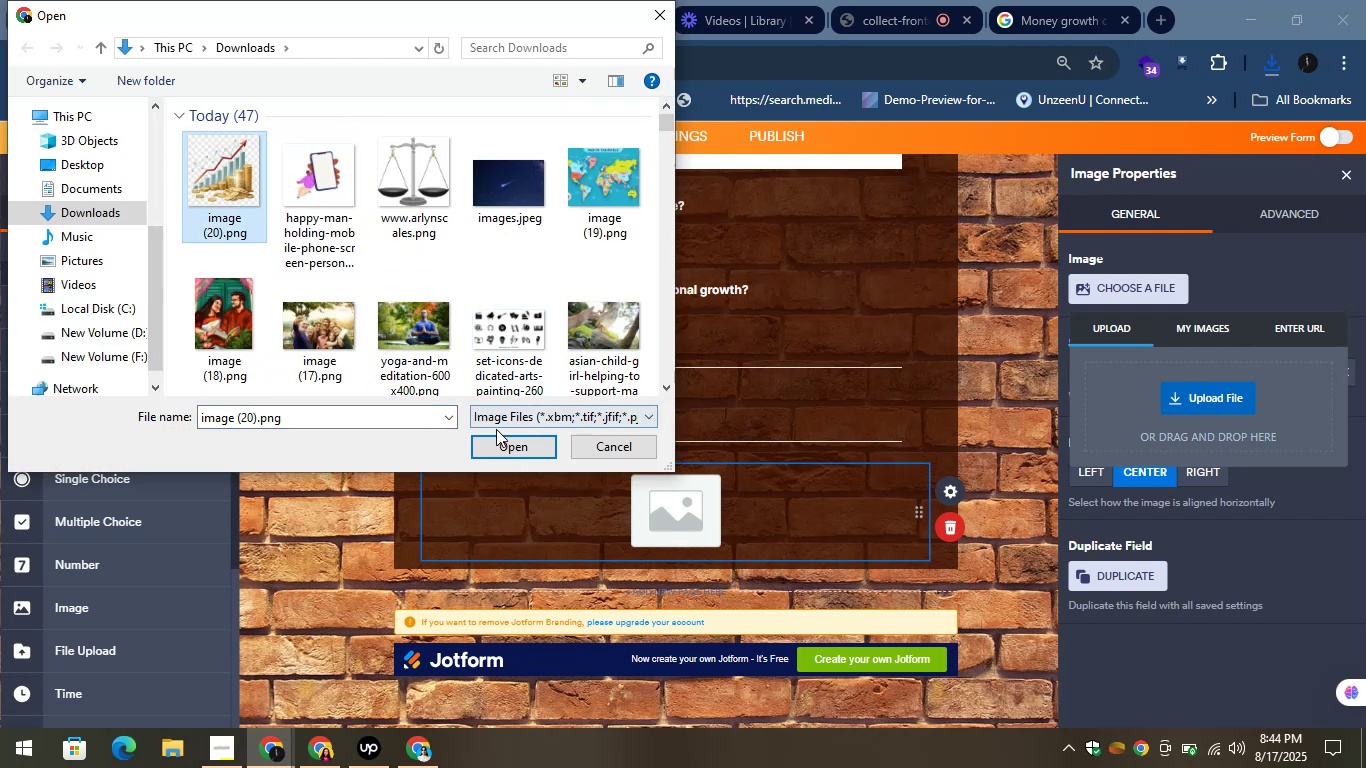 
left_click([501, 438])
 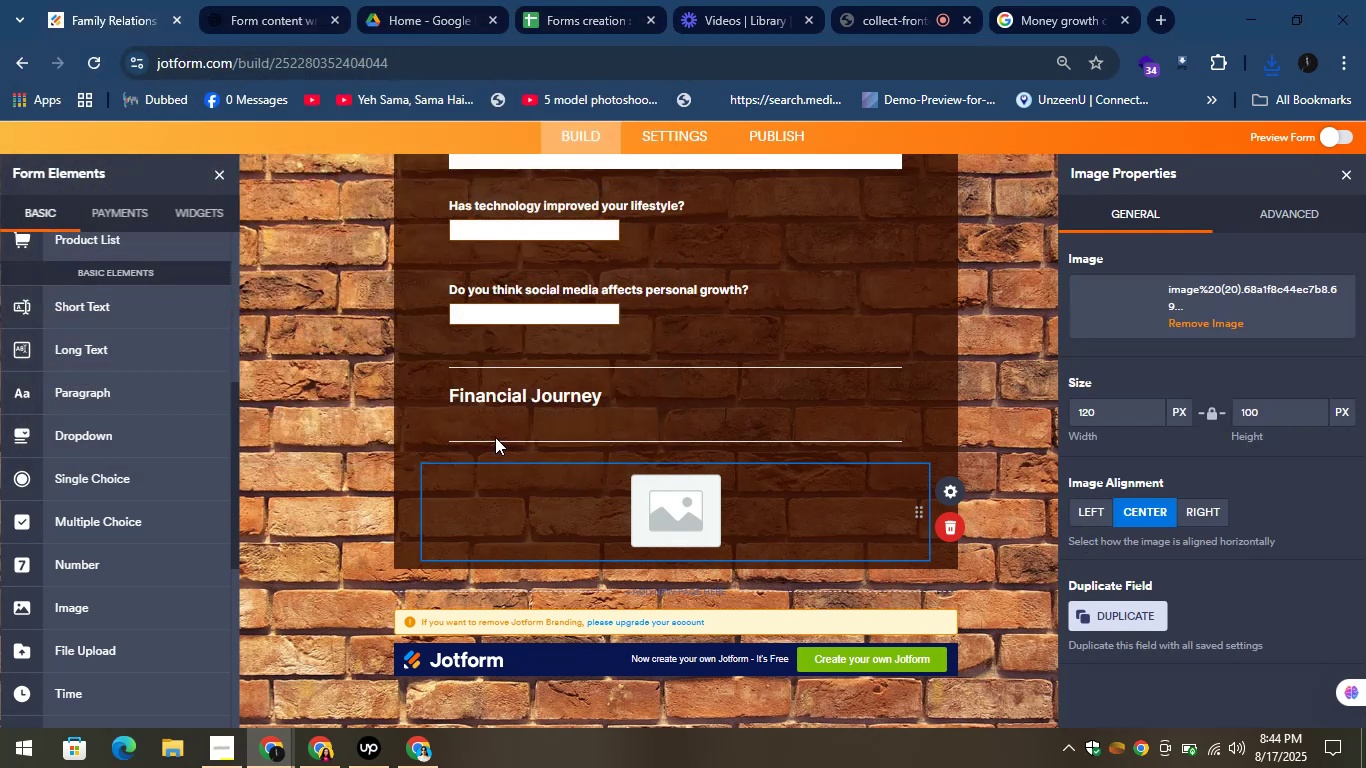 
wait(9.79)
 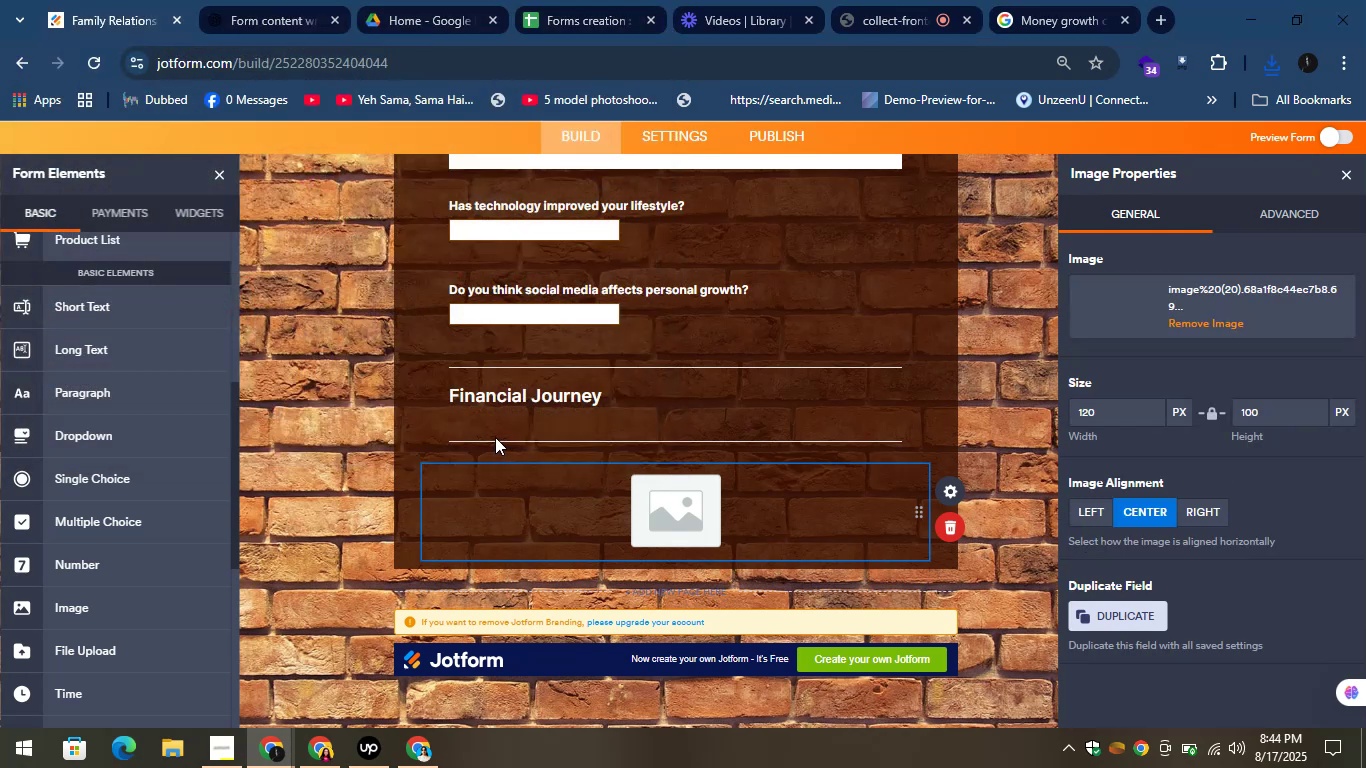 
left_click_drag(start_coordinate=[1098, 446], to_coordinate=[1054, 439])
 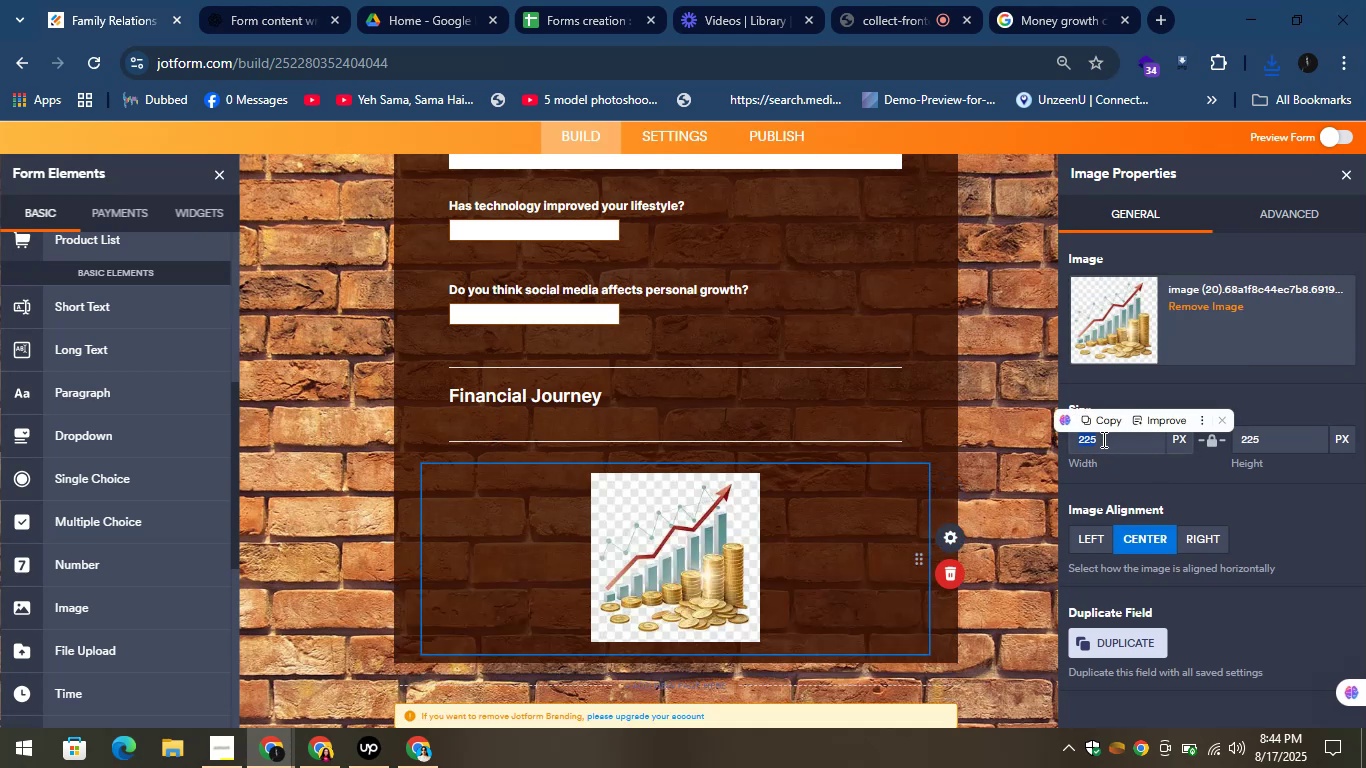 
wait(5.44)
 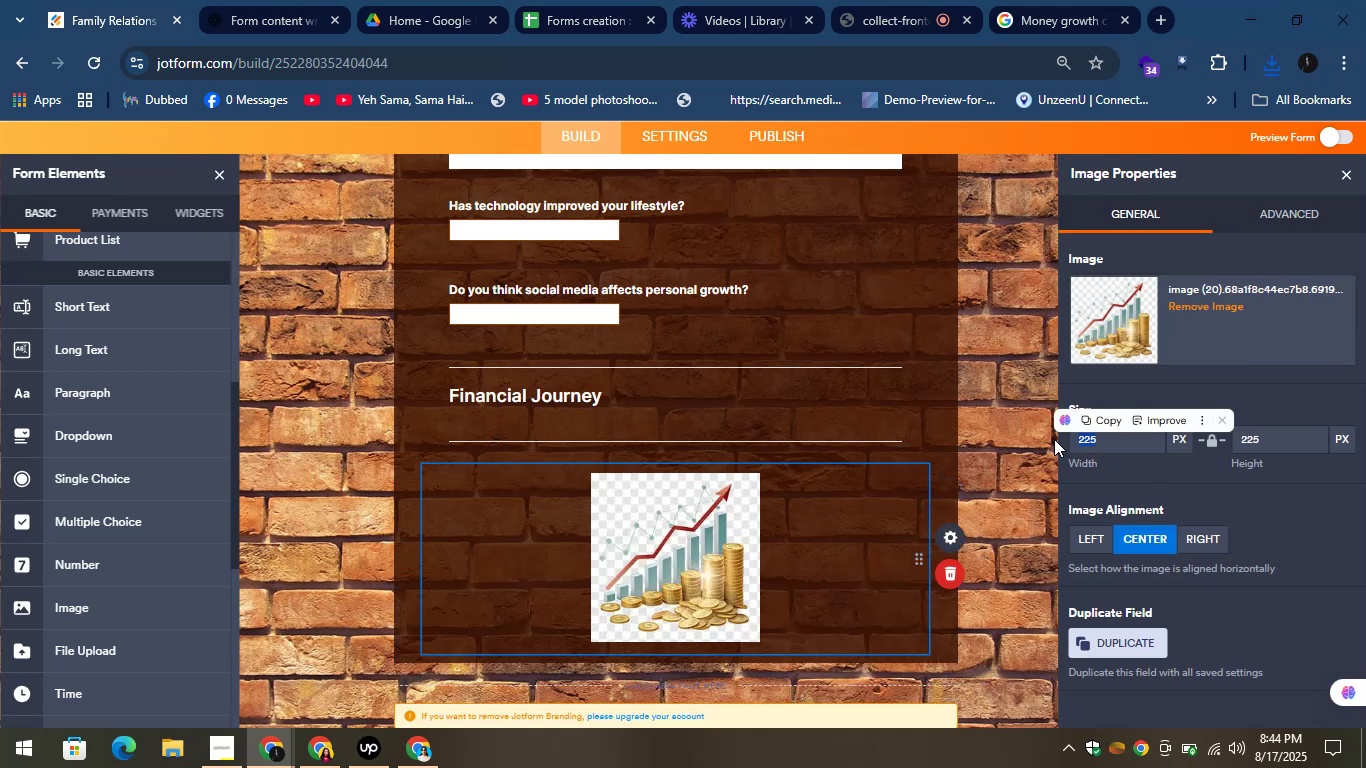 
type(600)
 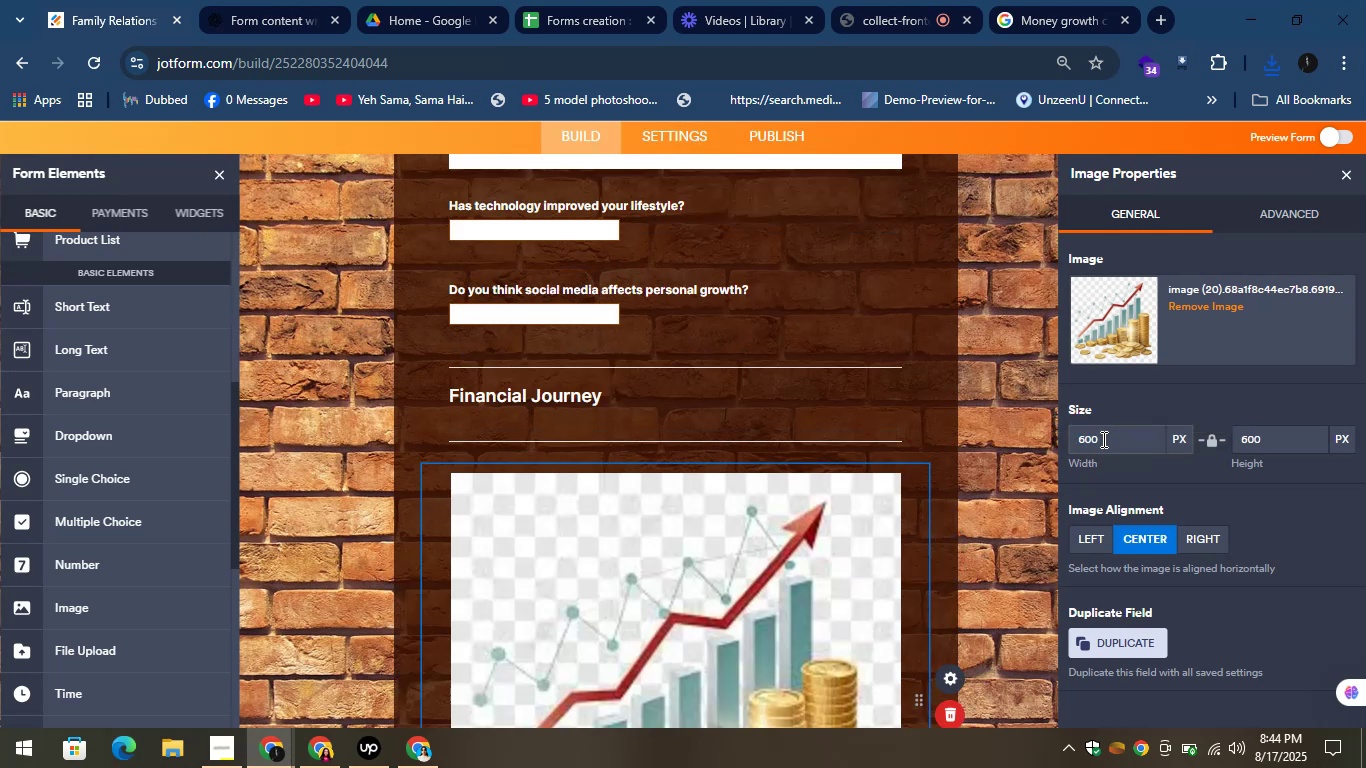 
scroll: coordinate [480, 328], scroll_direction: down, amount: 4.0
 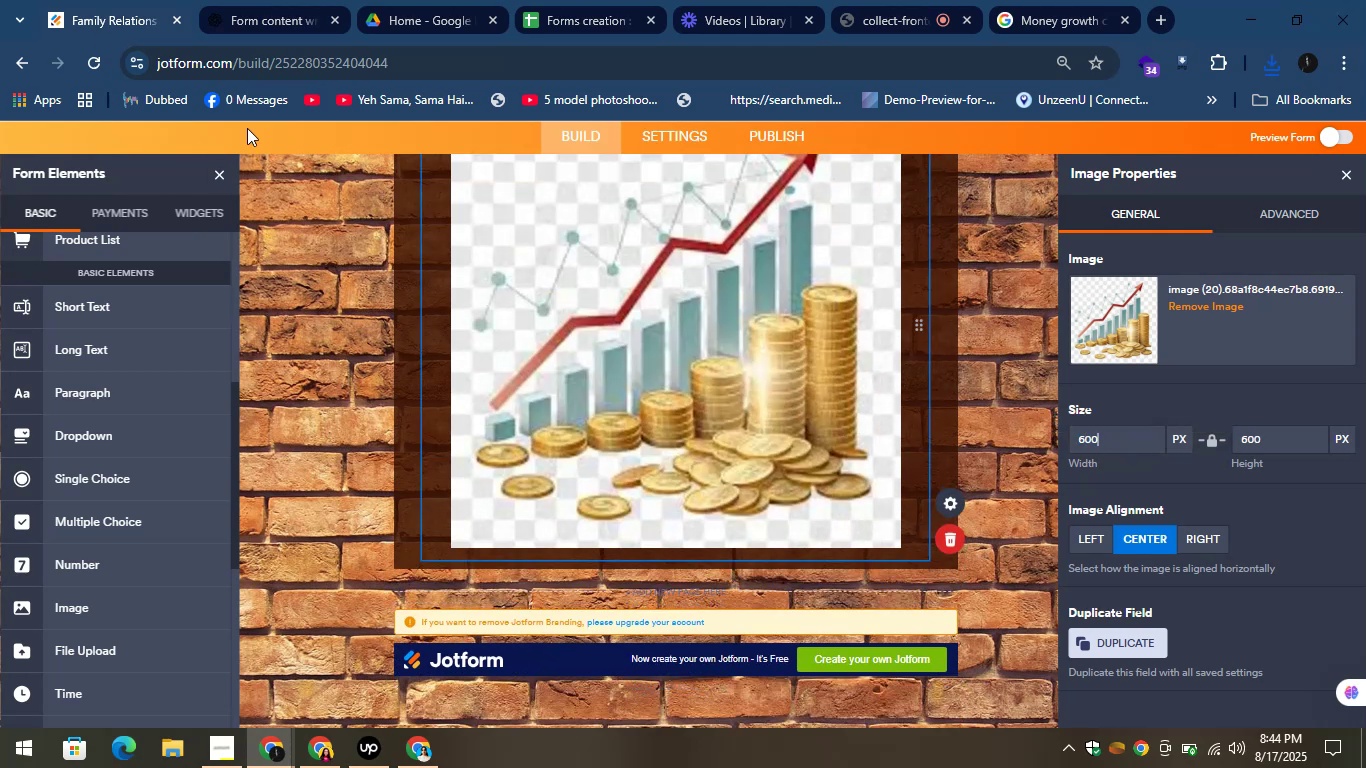 
left_click([226, 0])
 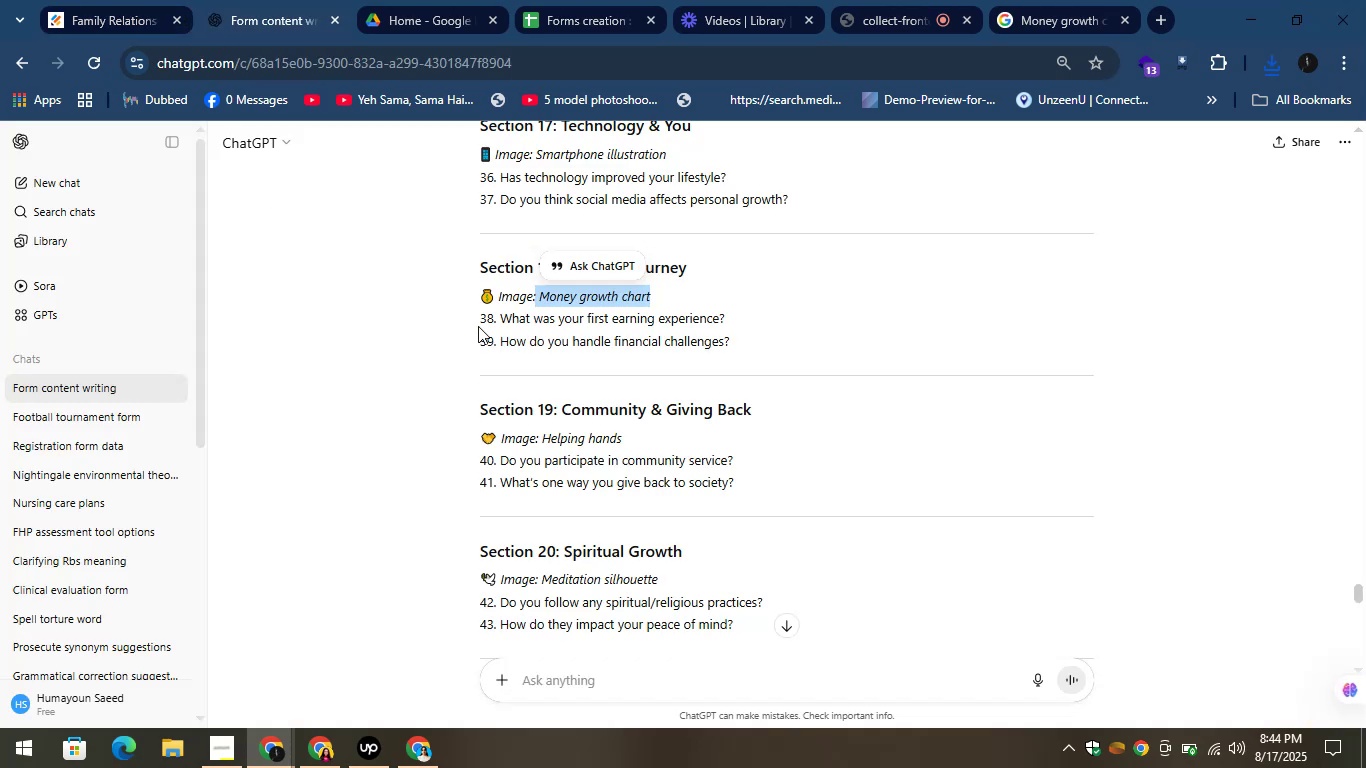 
left_click_drag(start_coordinate=[496, 315], to_coordinate=[898, 340])
 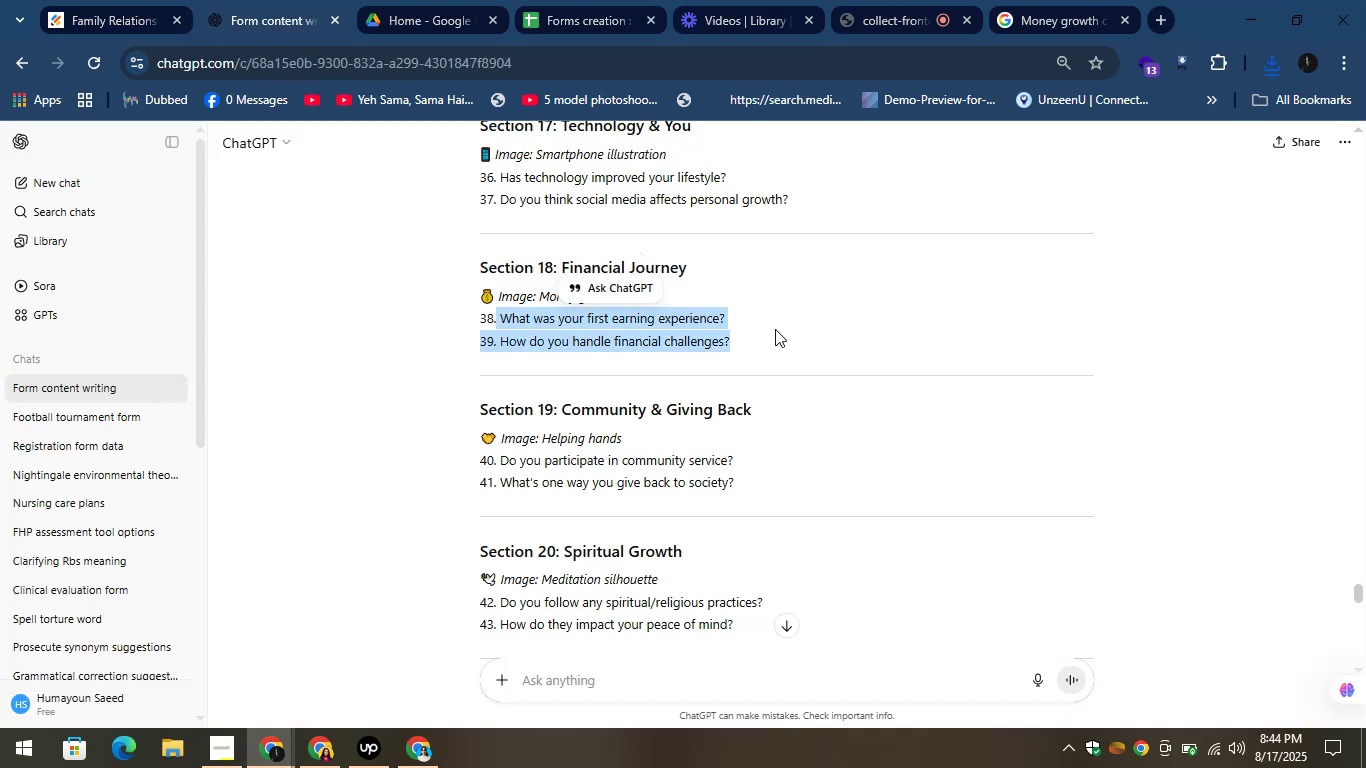 
left_click([759, 319])
 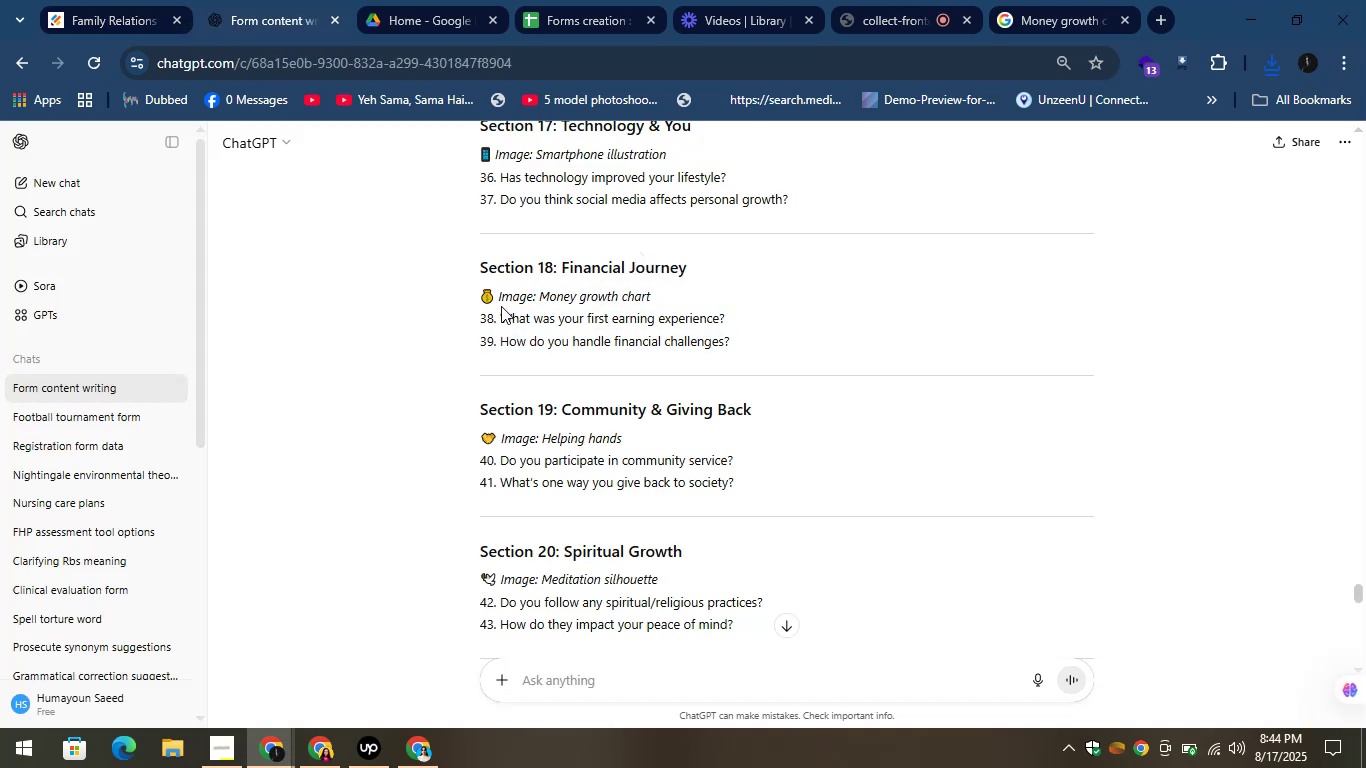 
left_click_drag(start_coordinate=[498, 313], to_coordinate=[748, 330])
 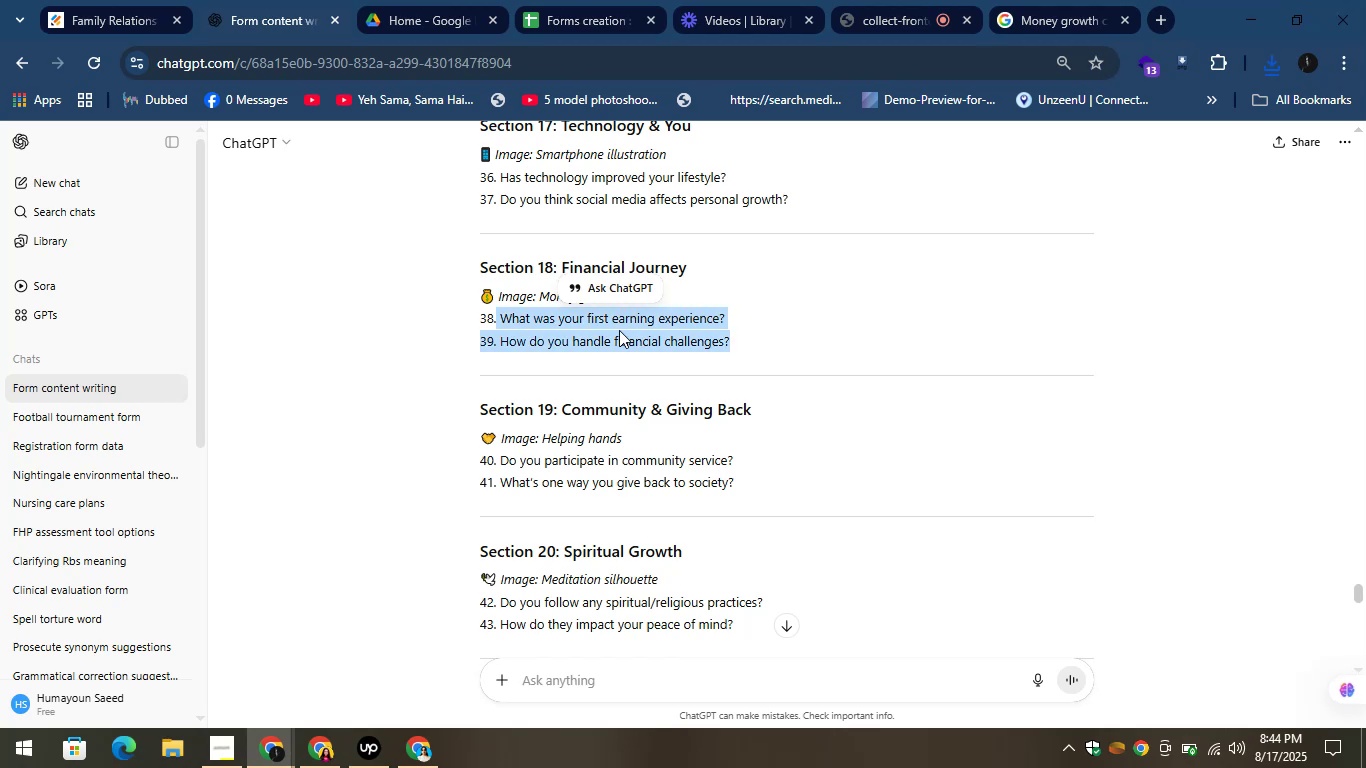 
left_click([544, 322])
 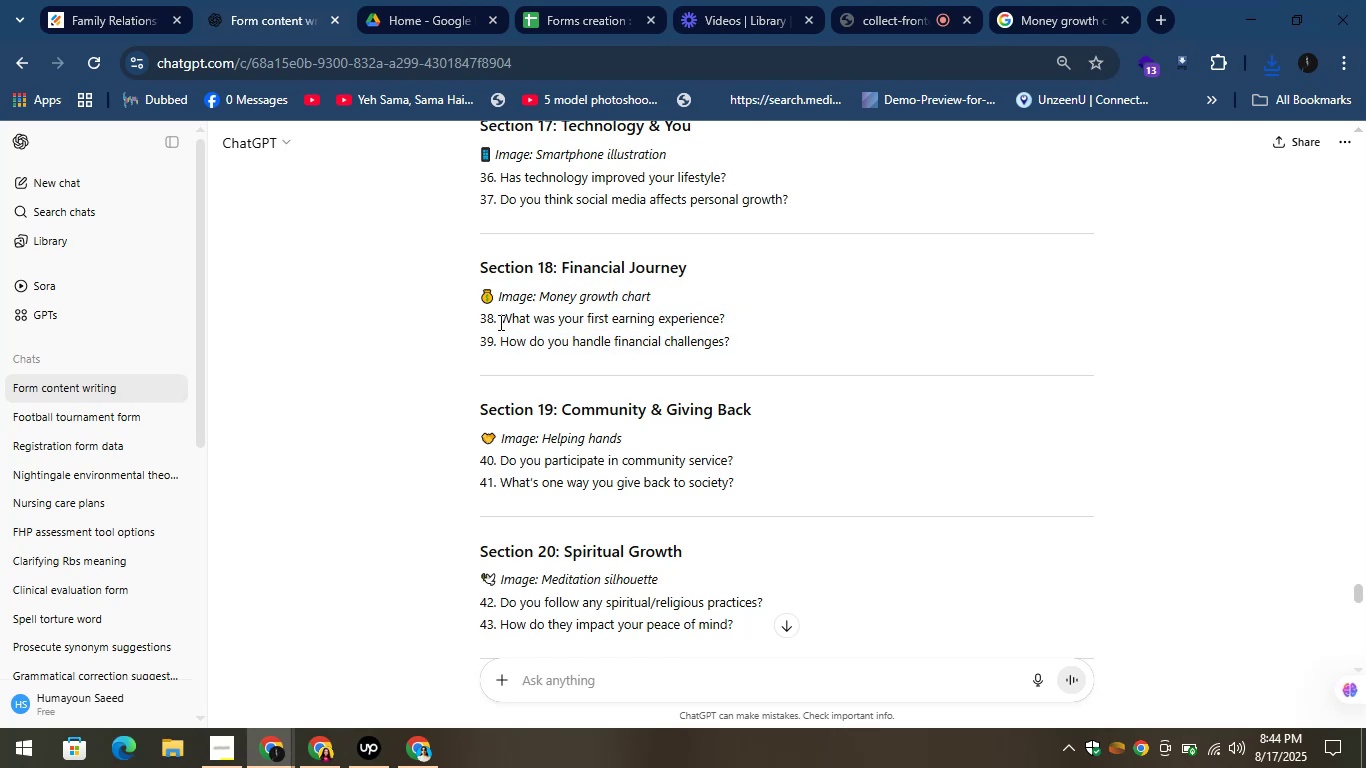 
left_click_drag(start_coordinate=[499, 321], to_coordinate=[744, 318])
 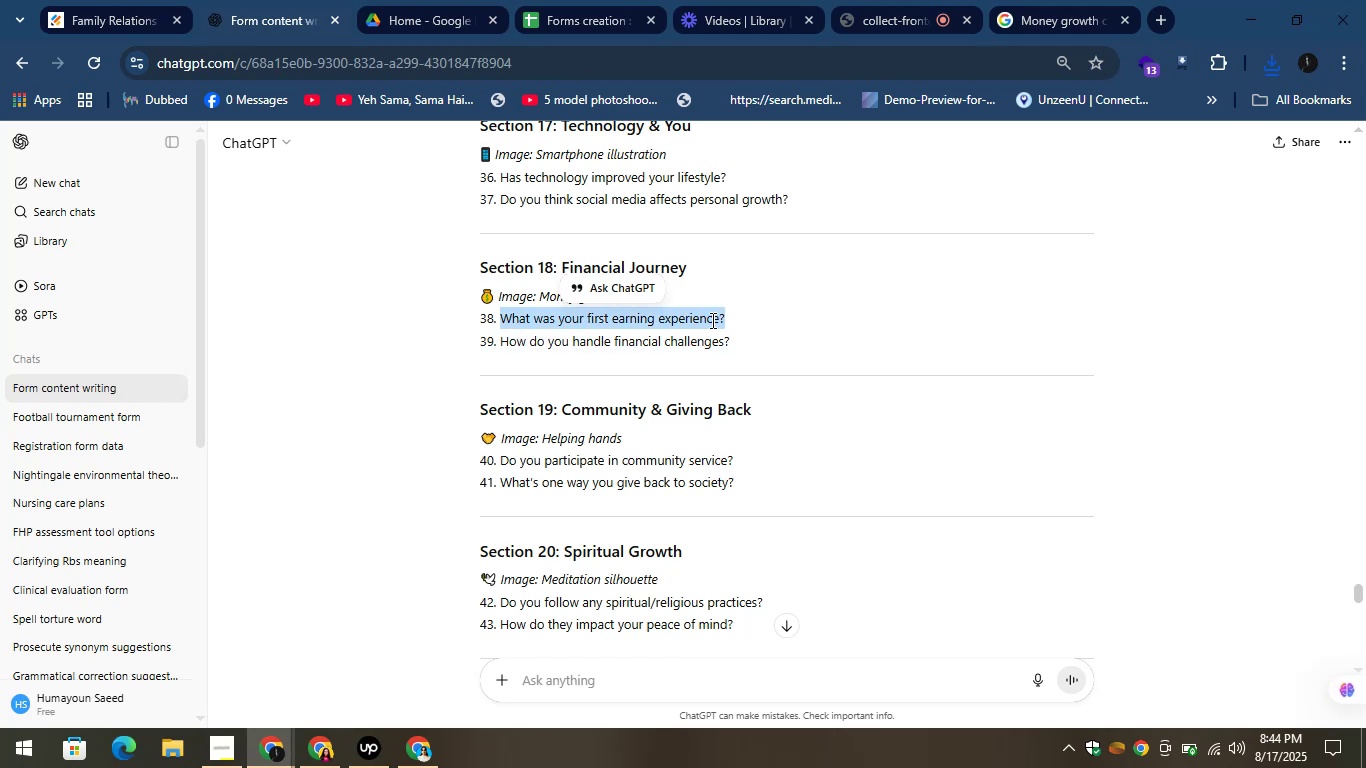 
right_click([711, 320])
 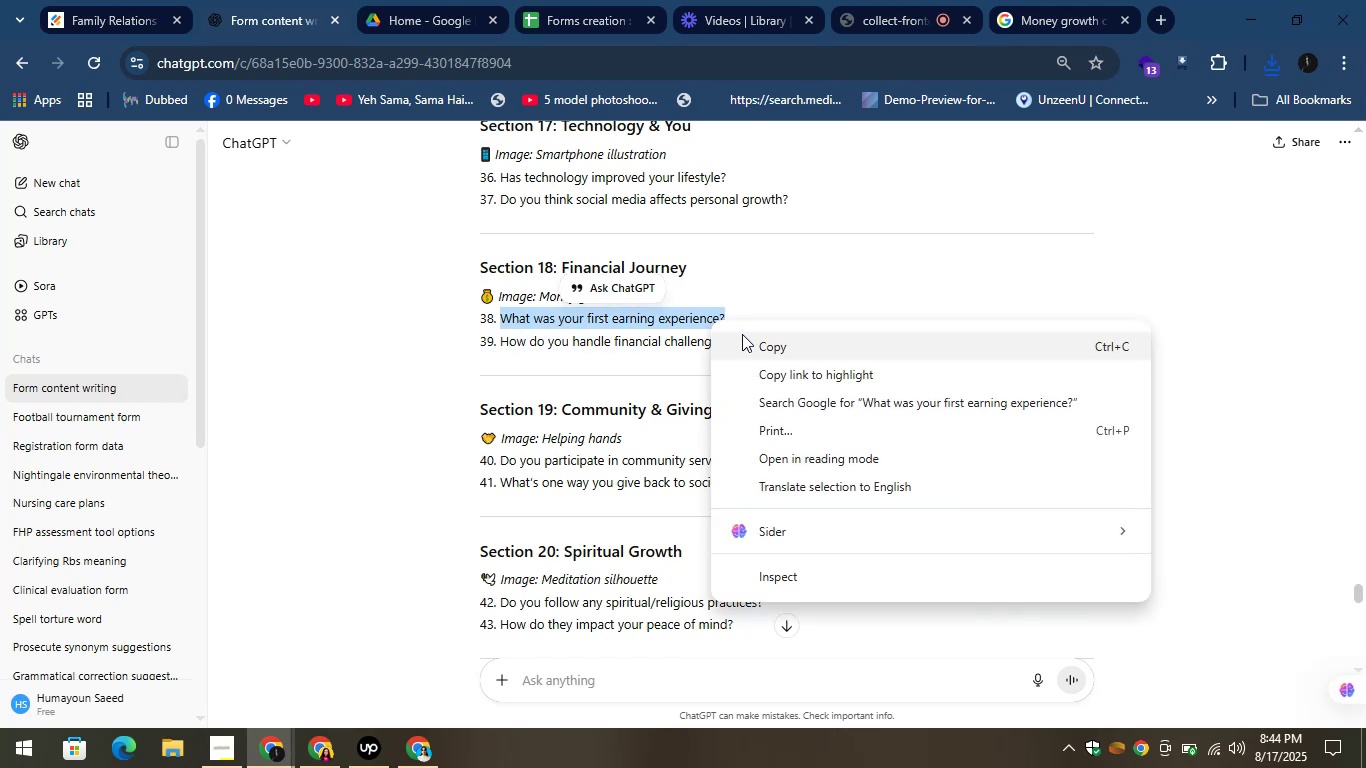 
left_click([750, 340])
 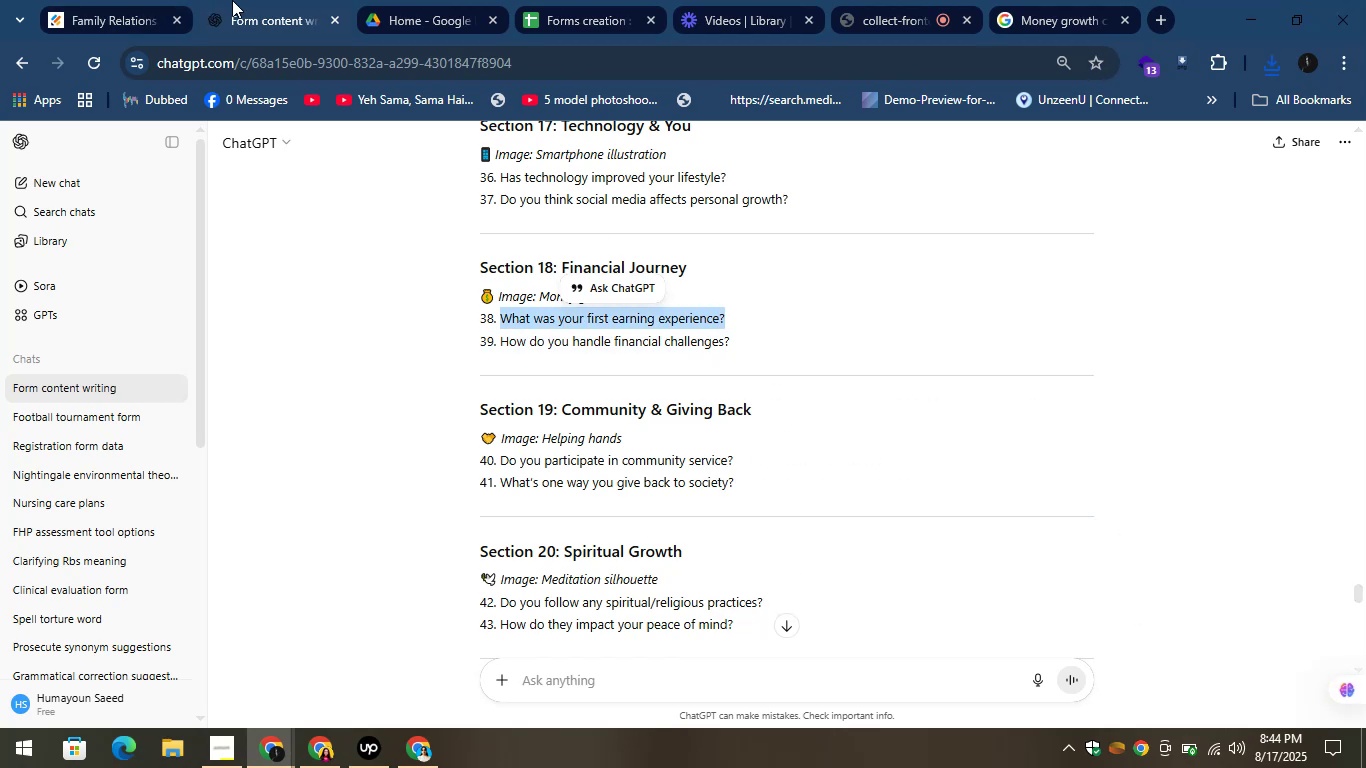 
left_click([144, 0])
 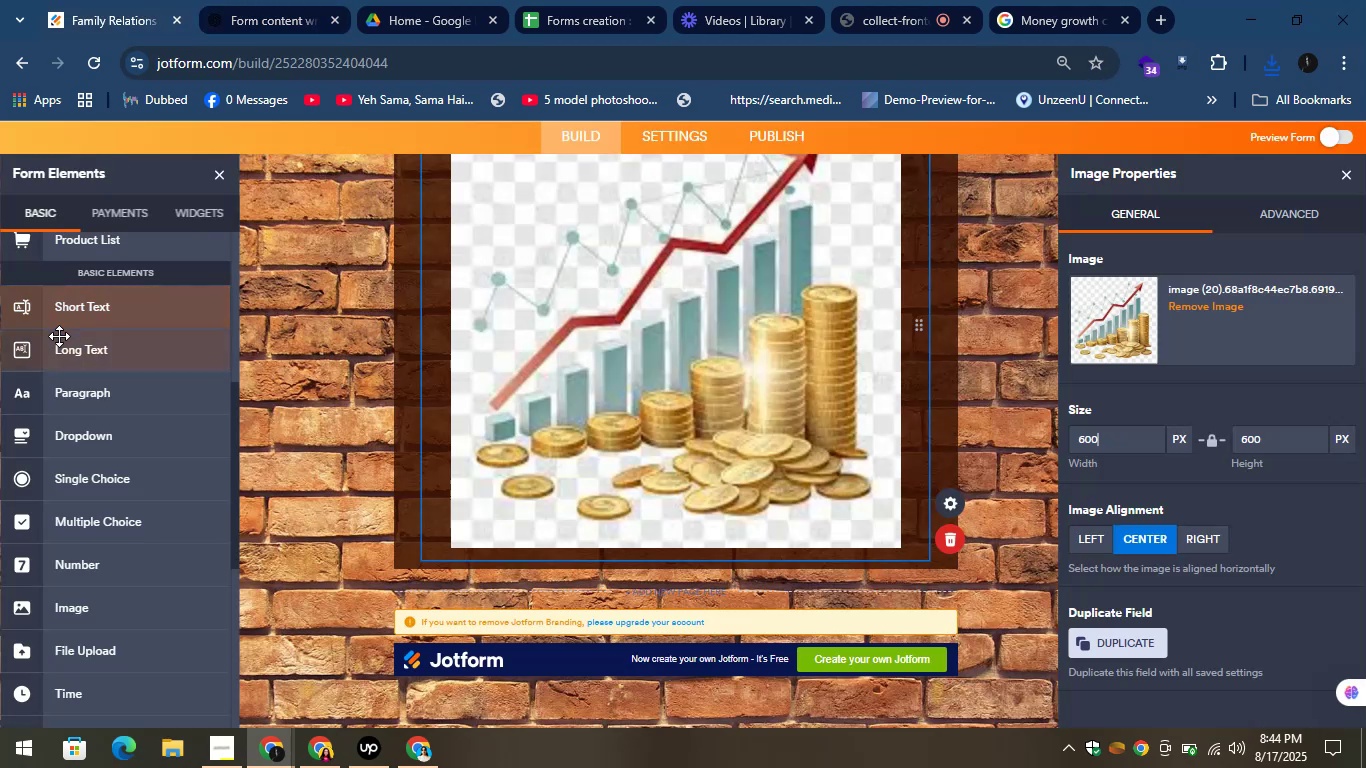 
left_click_drag(start_coordinate=[52, 301], to_coordinate=[478, 568])
 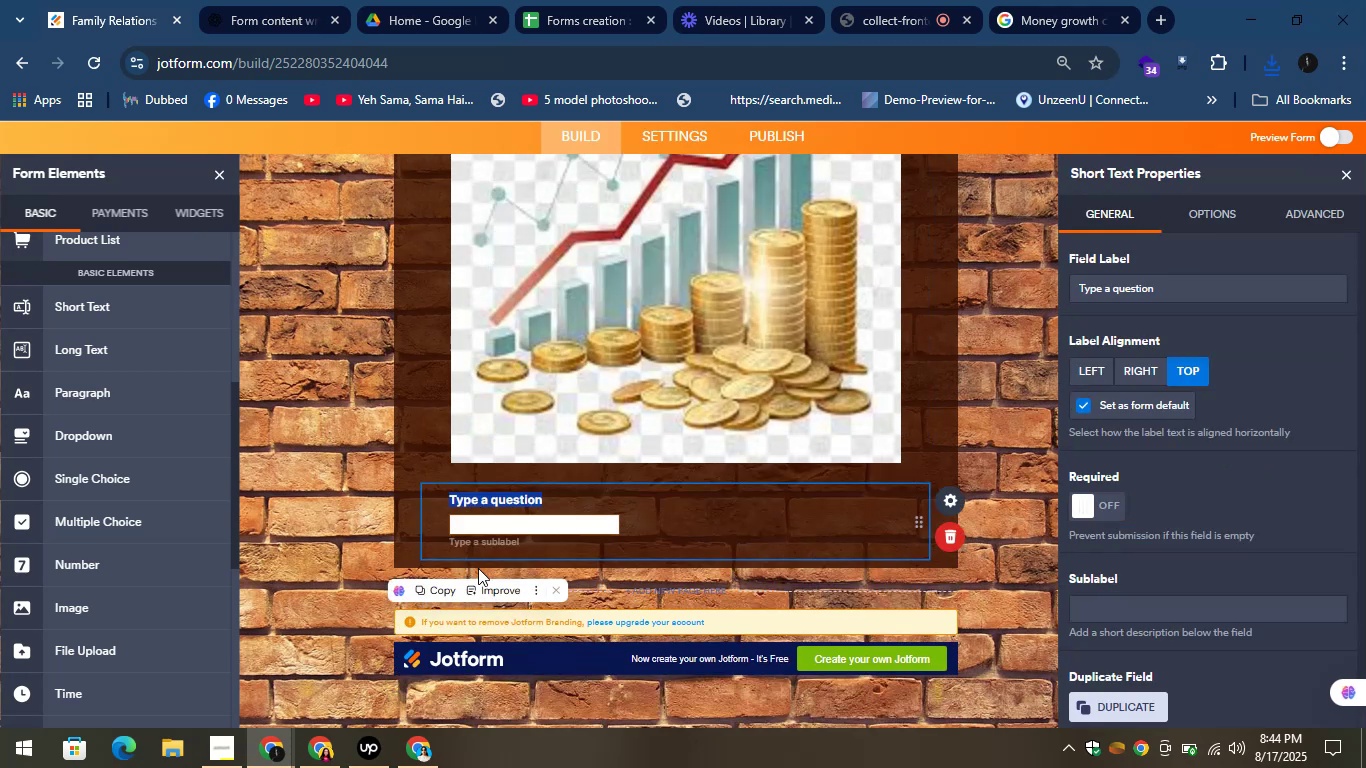 
right_click([481, 499])
 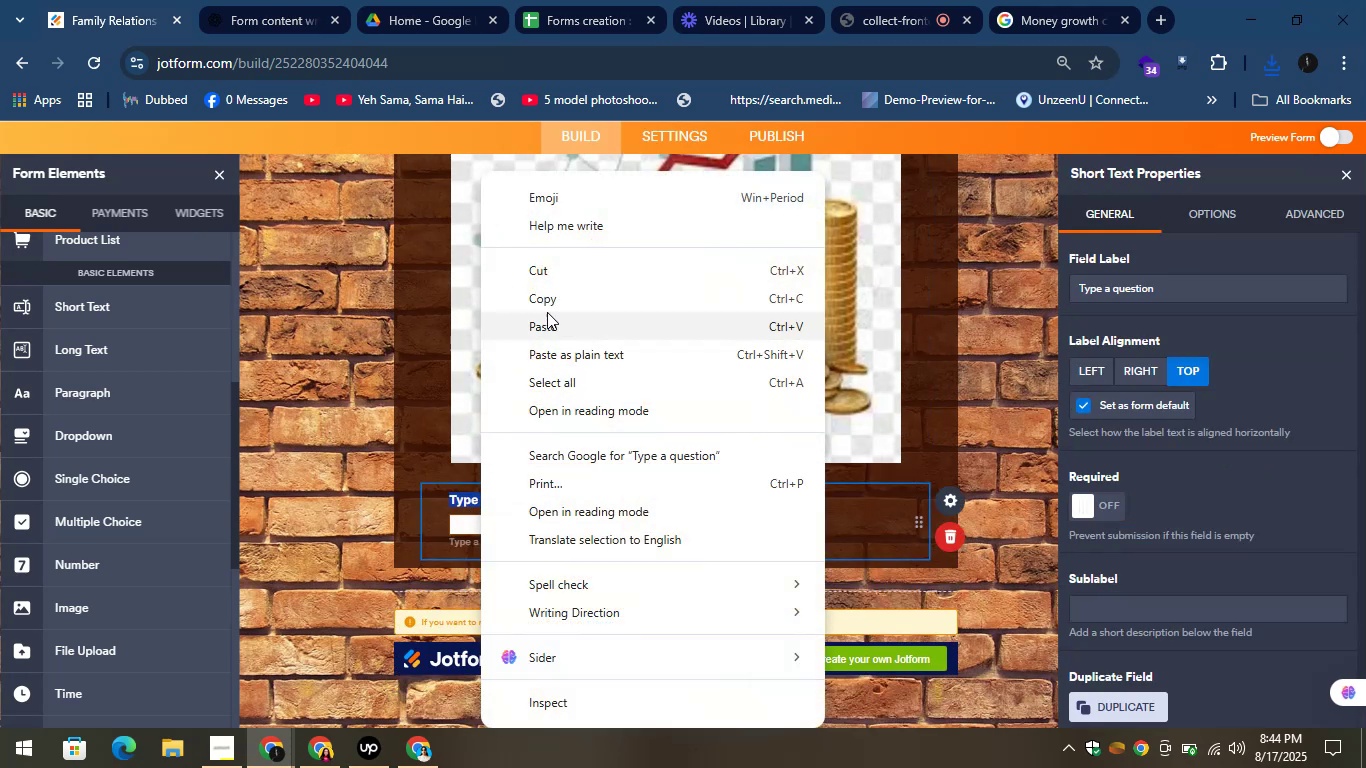 
left_click([547, 317])
 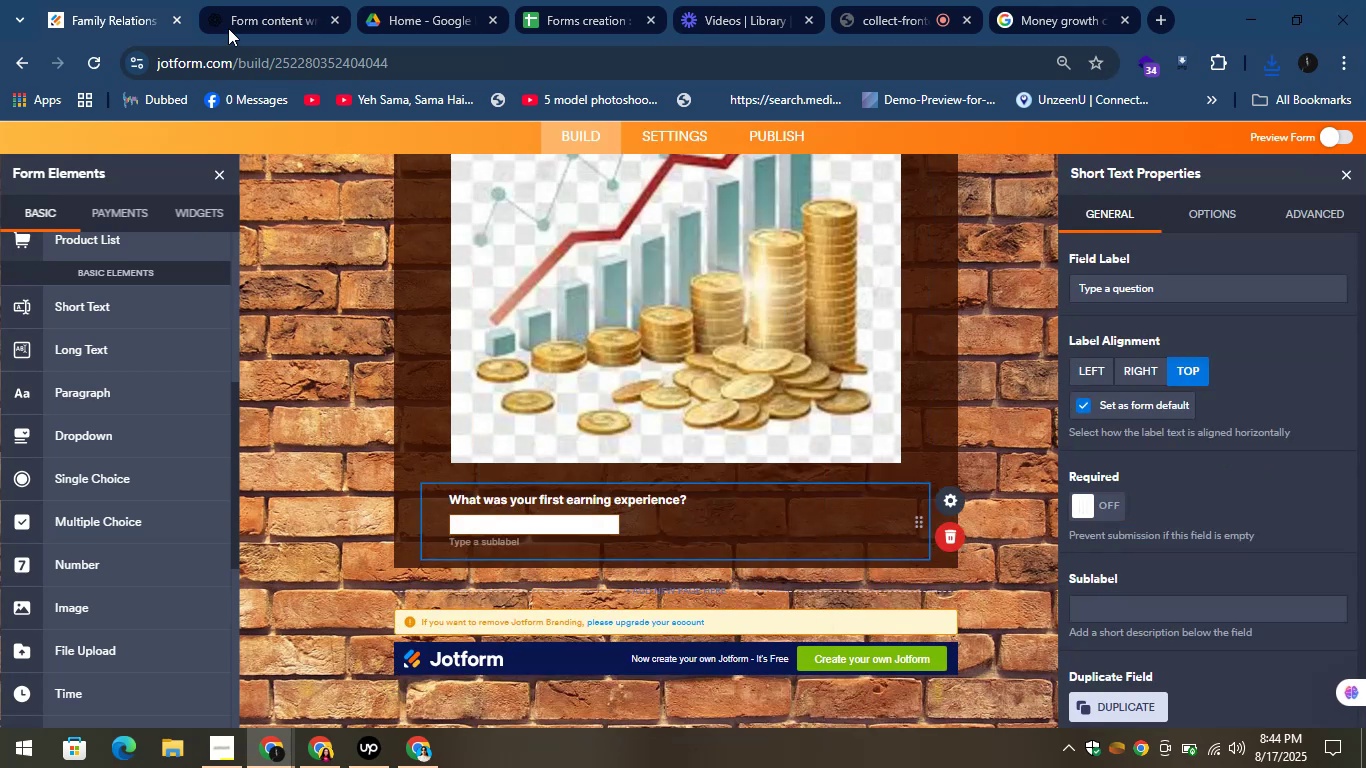 
left_click([228, 4])
 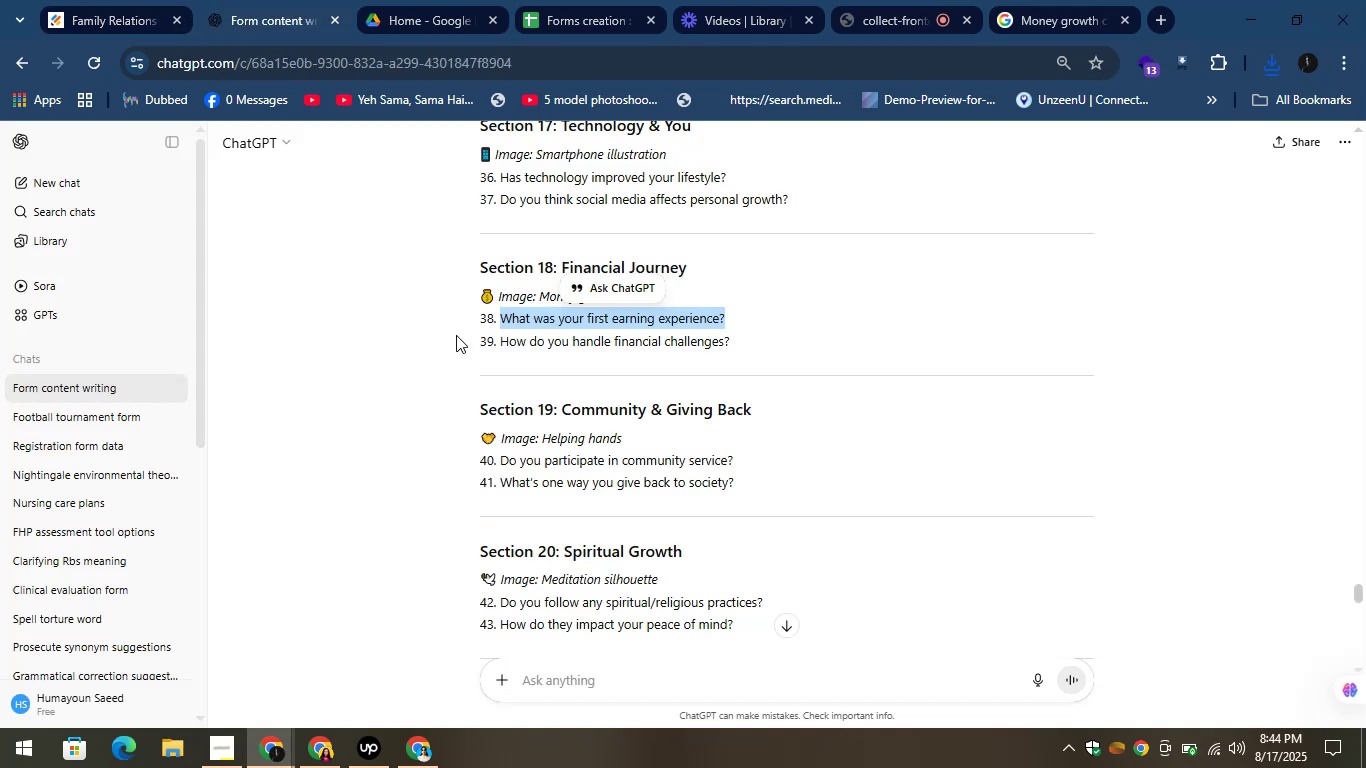 
left_click_drag(start_coordinate=[498, 341], to_coordinate=[754, 364])
 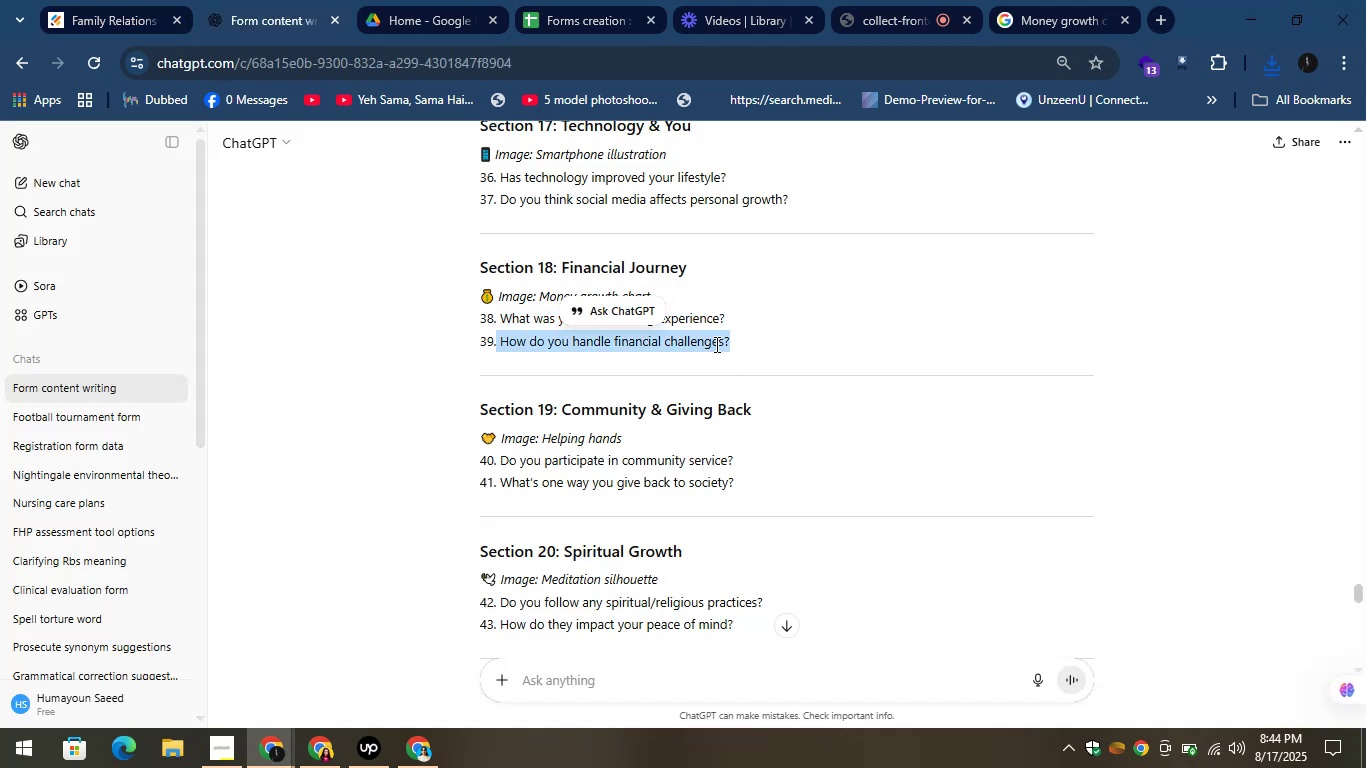 
right_click([706, 337])
 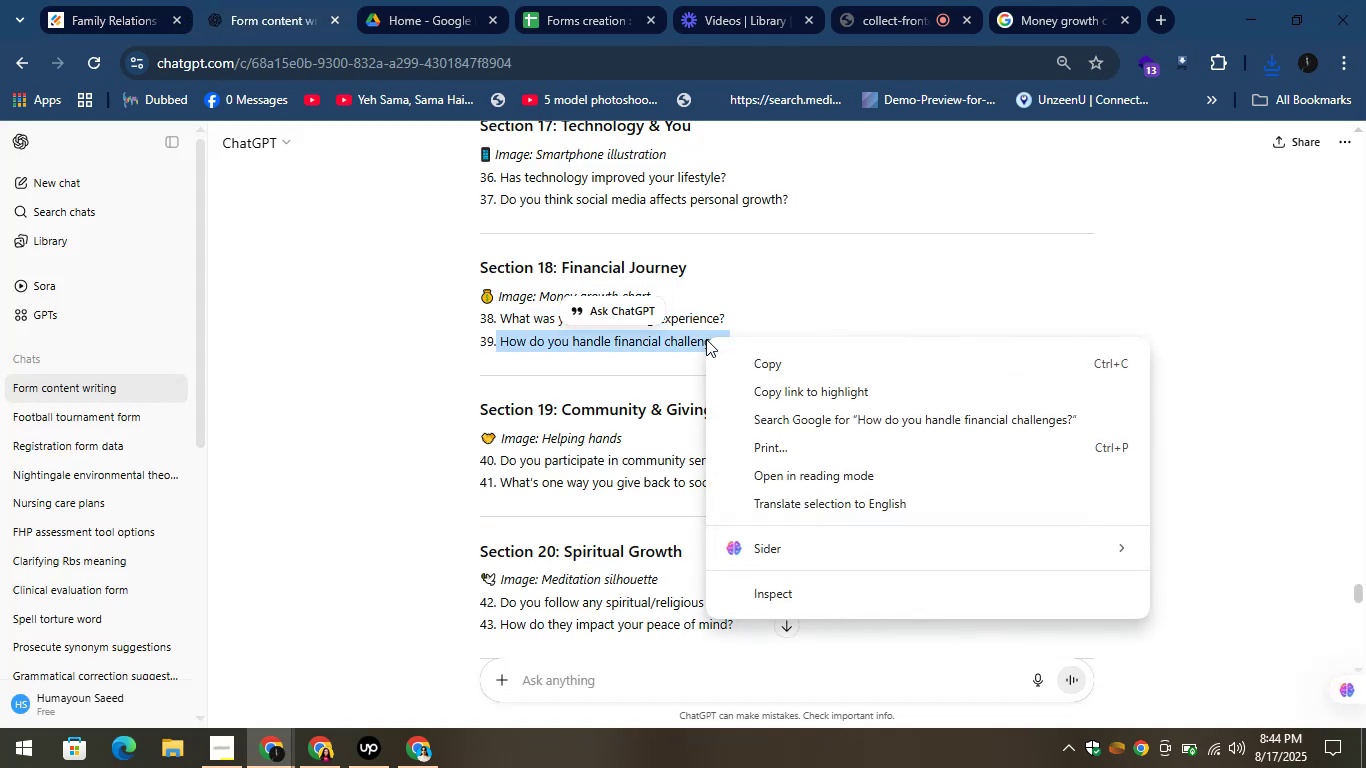 
left_click([744, 359])
 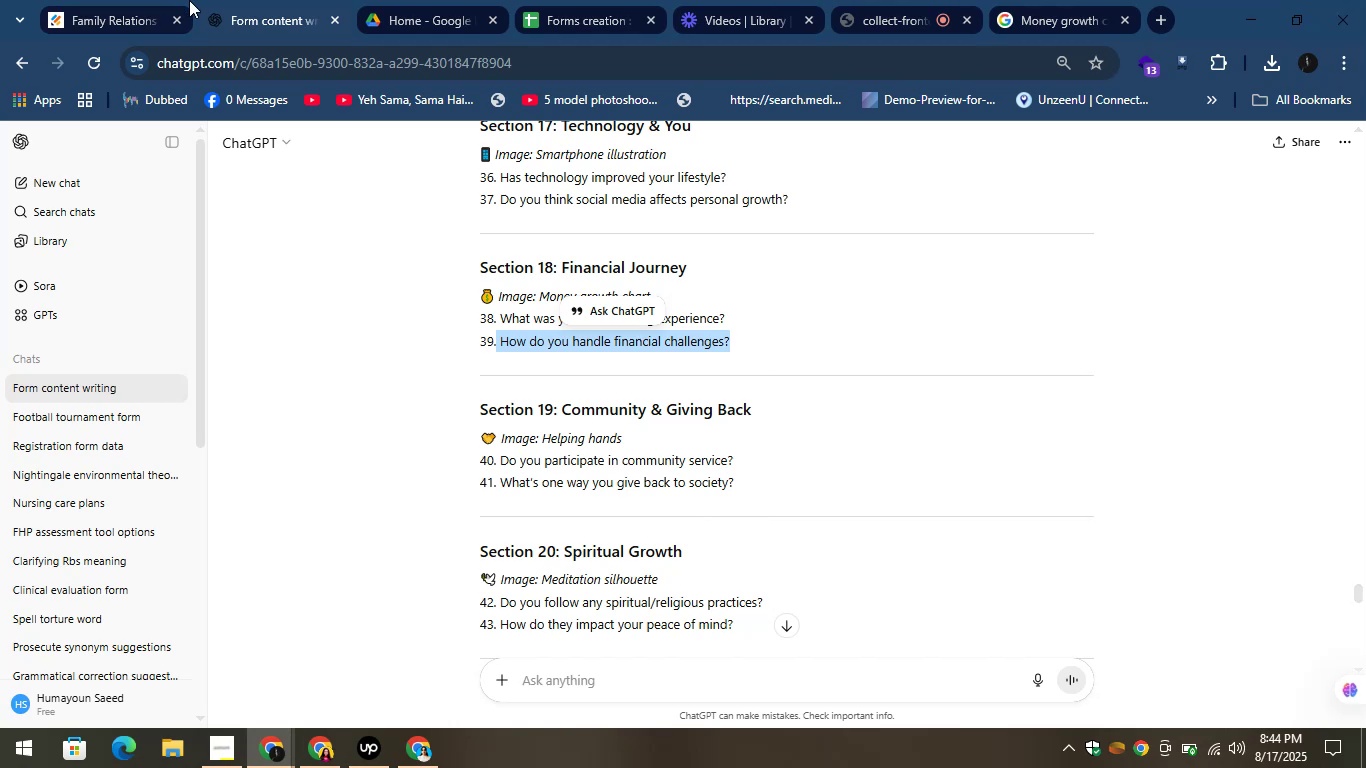 
left_click([137, 0])
 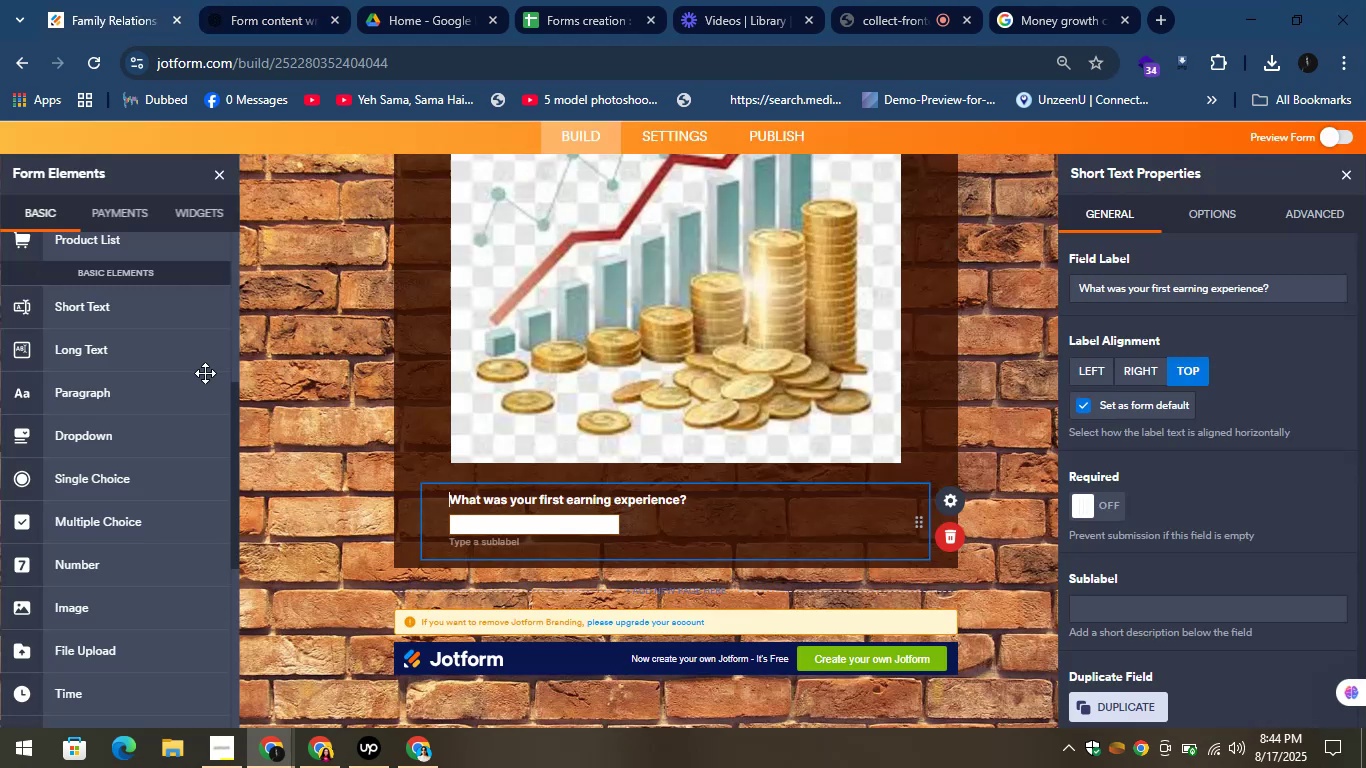 
left_click_drag(start_coordinate=[143, 306], to_coordinate=[517, 567])
 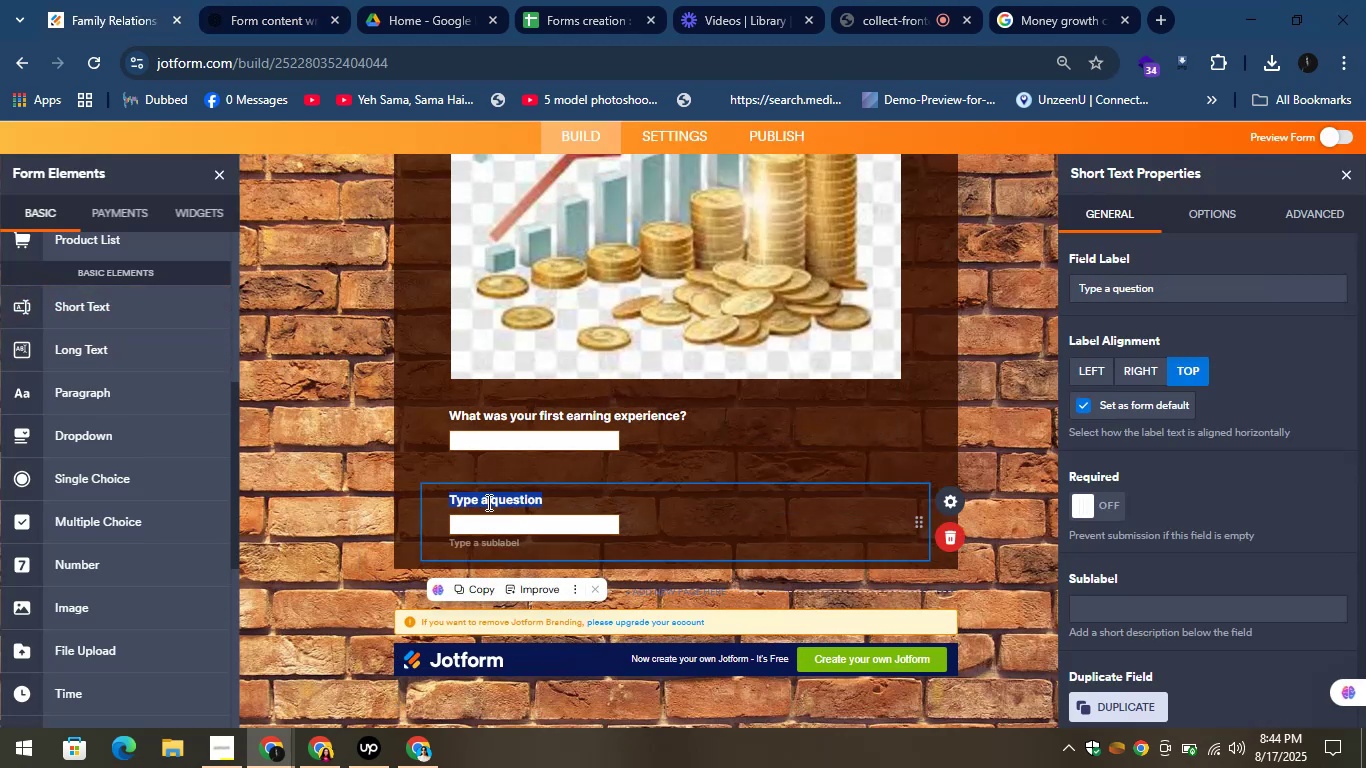 
right_click([487, 501])
 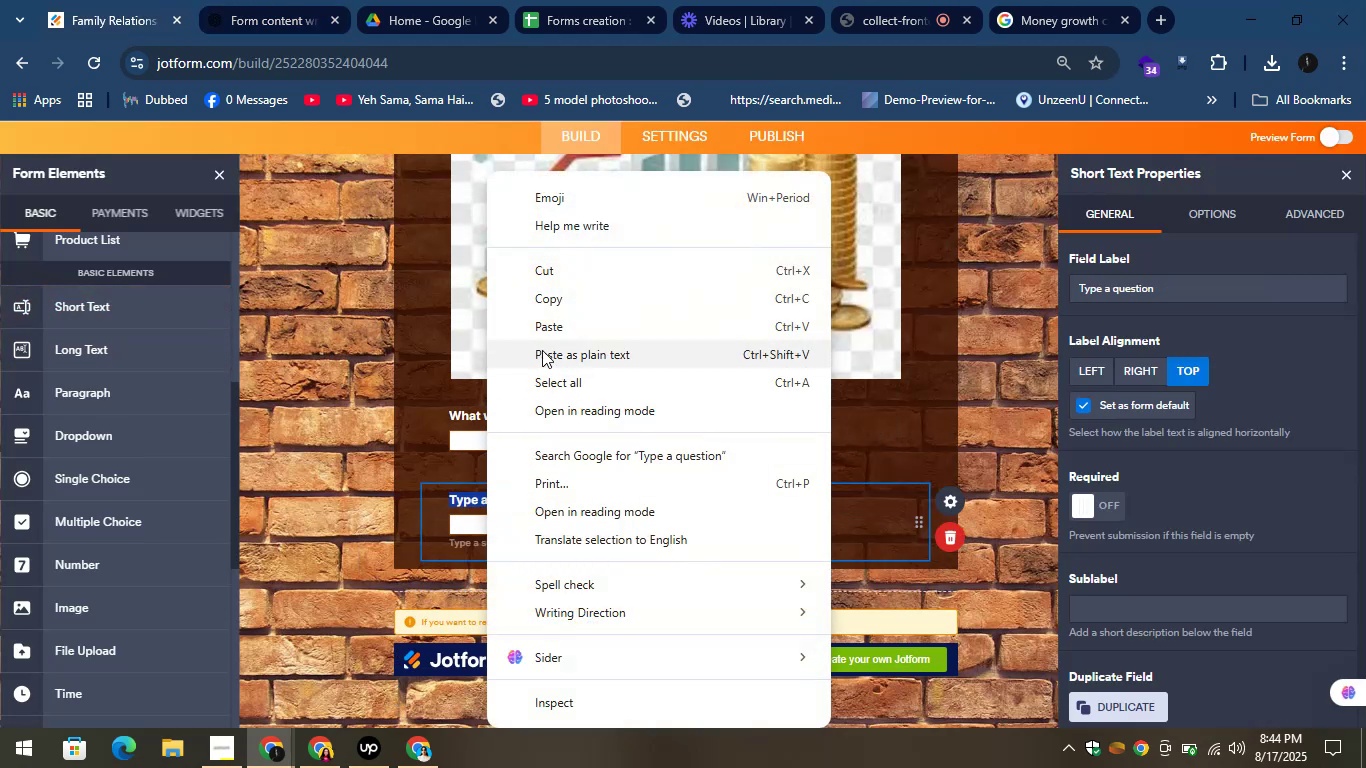 
left_click([535, 331])
 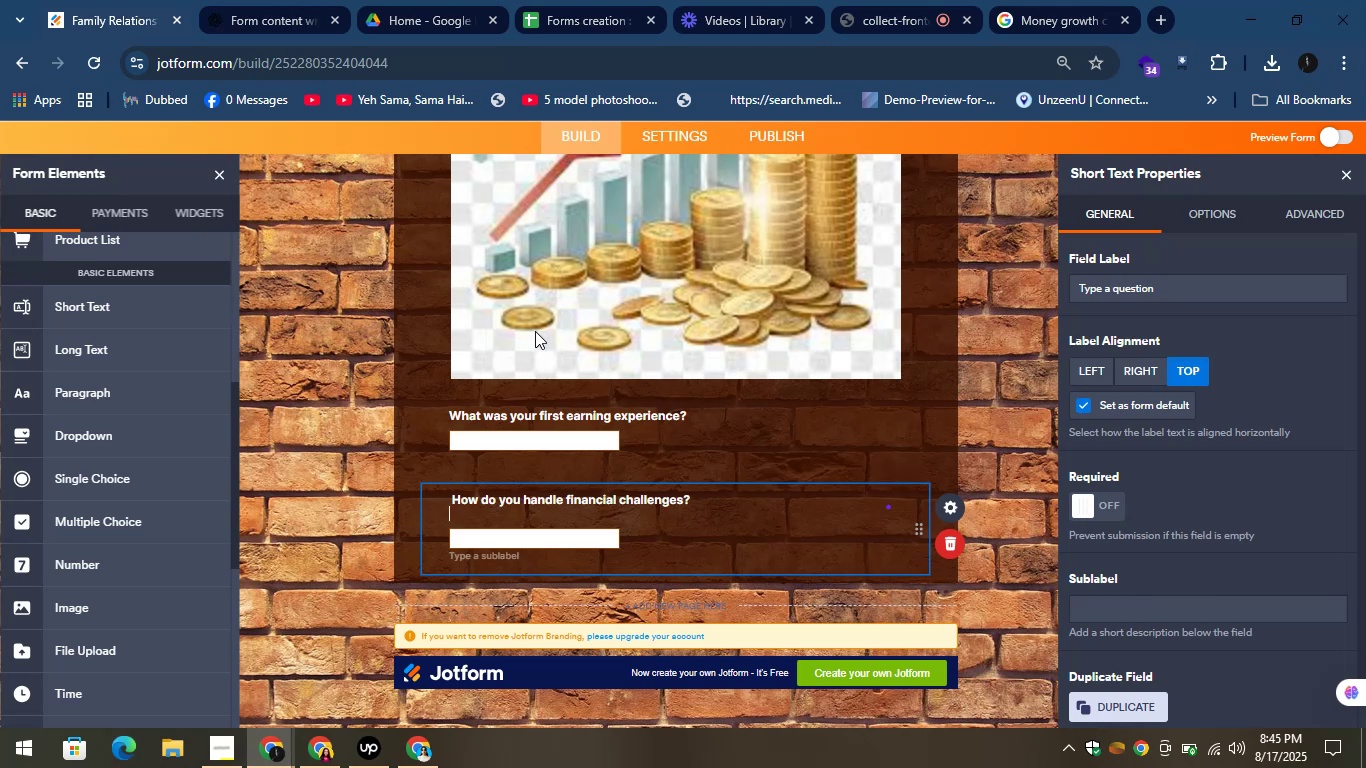 
wait(16.98)
 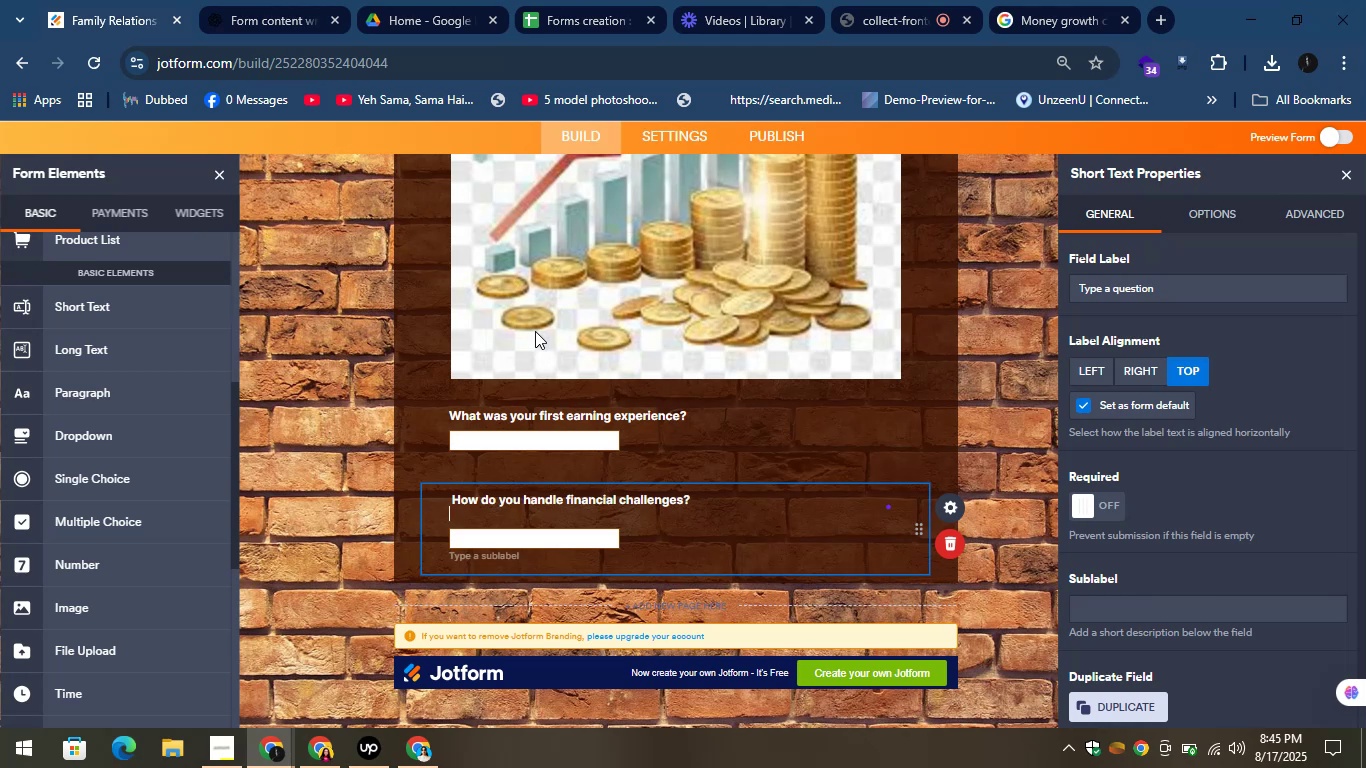 
left_click_drag(start_coordinate=[562, 406], to_coordinate=[795, 408])
 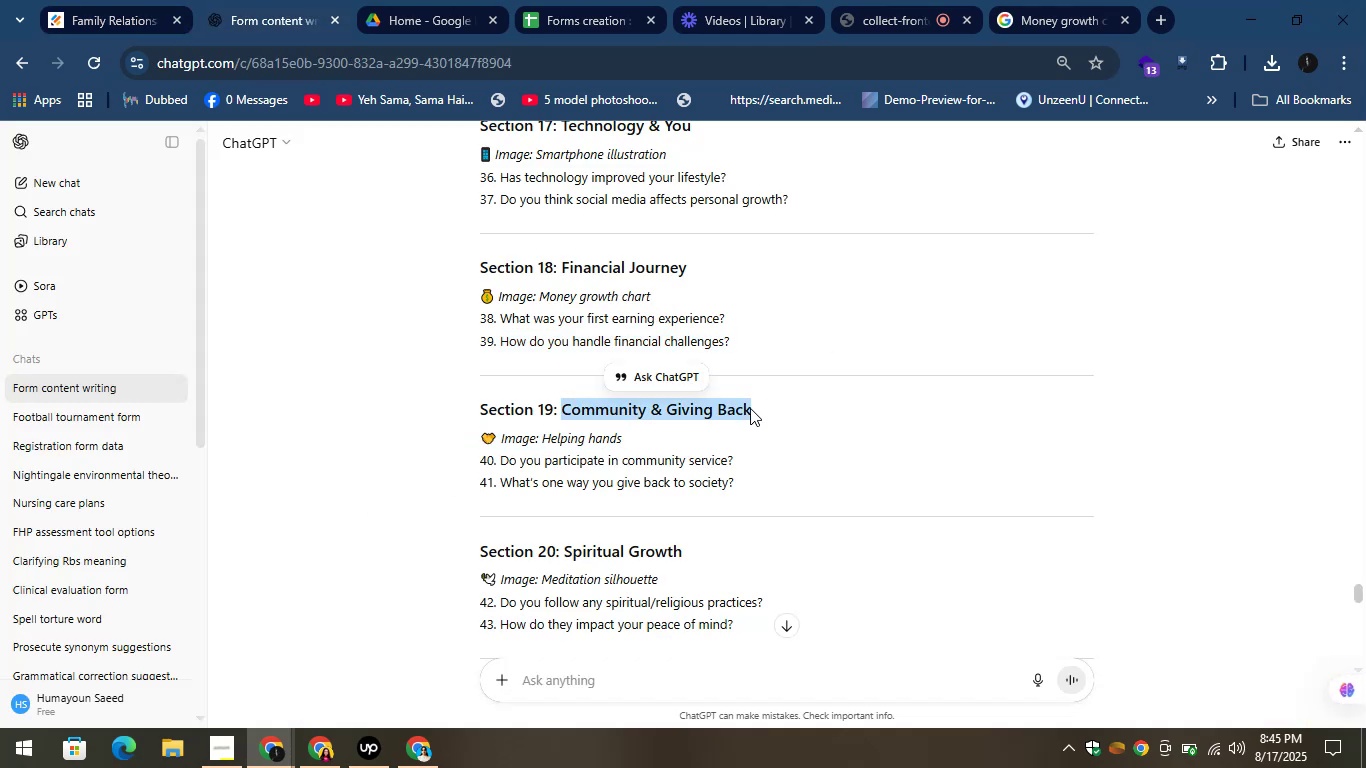 
right_click([733, 403])
 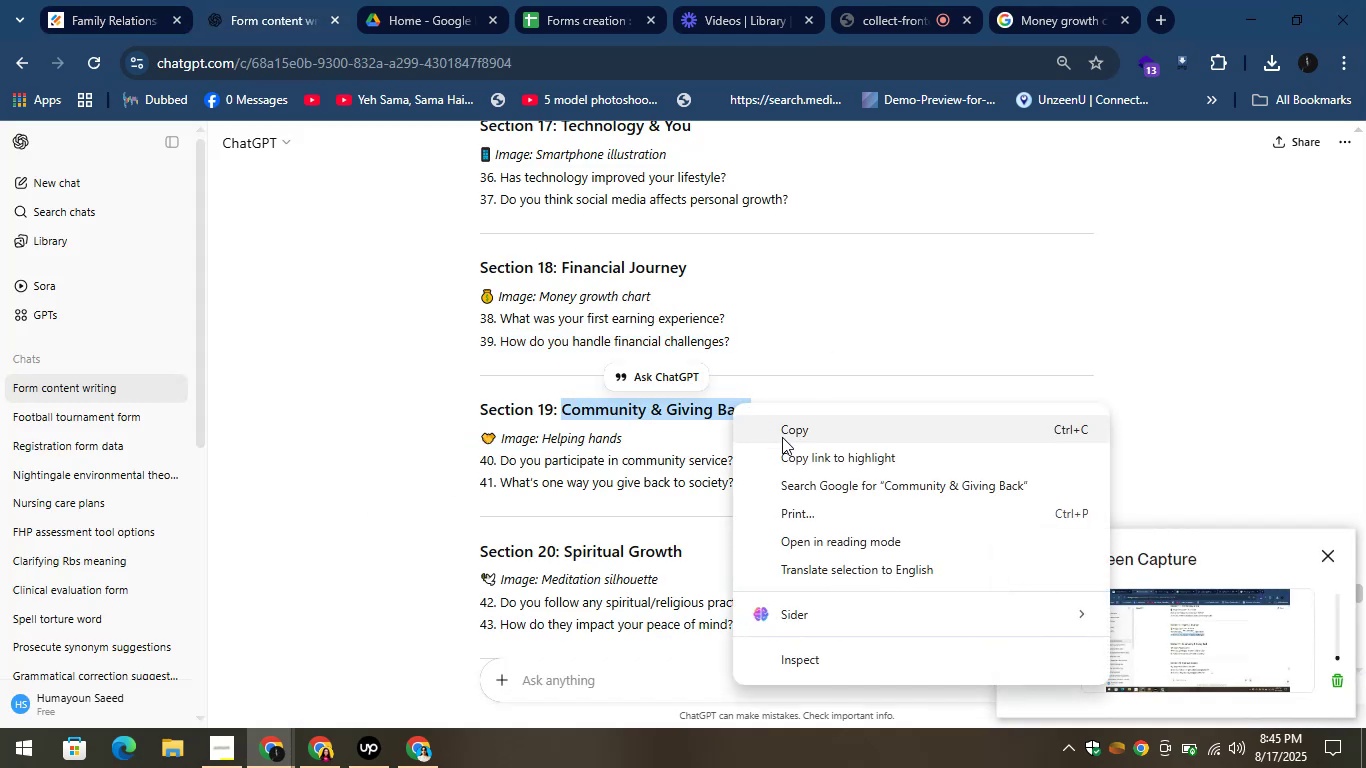 
left_click([786, 439])
 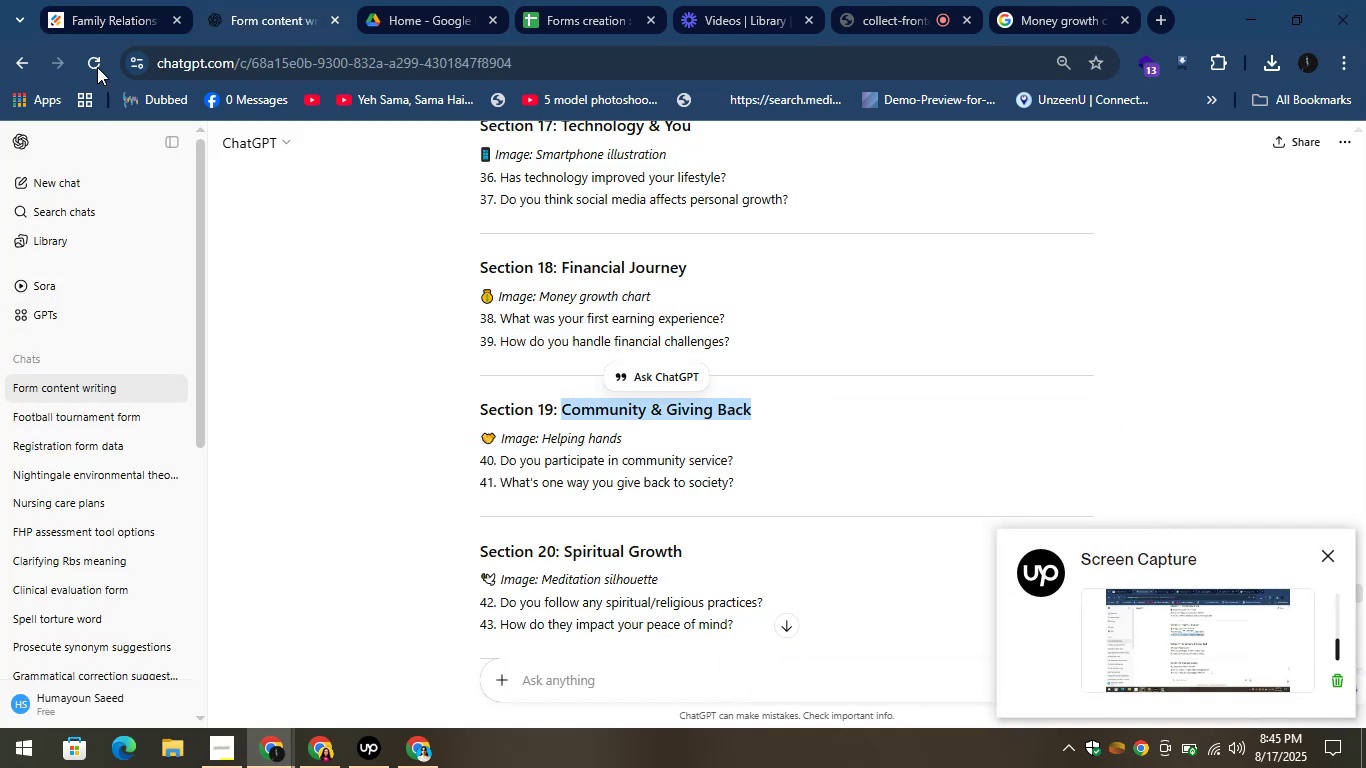 
left_click([96, 0])
 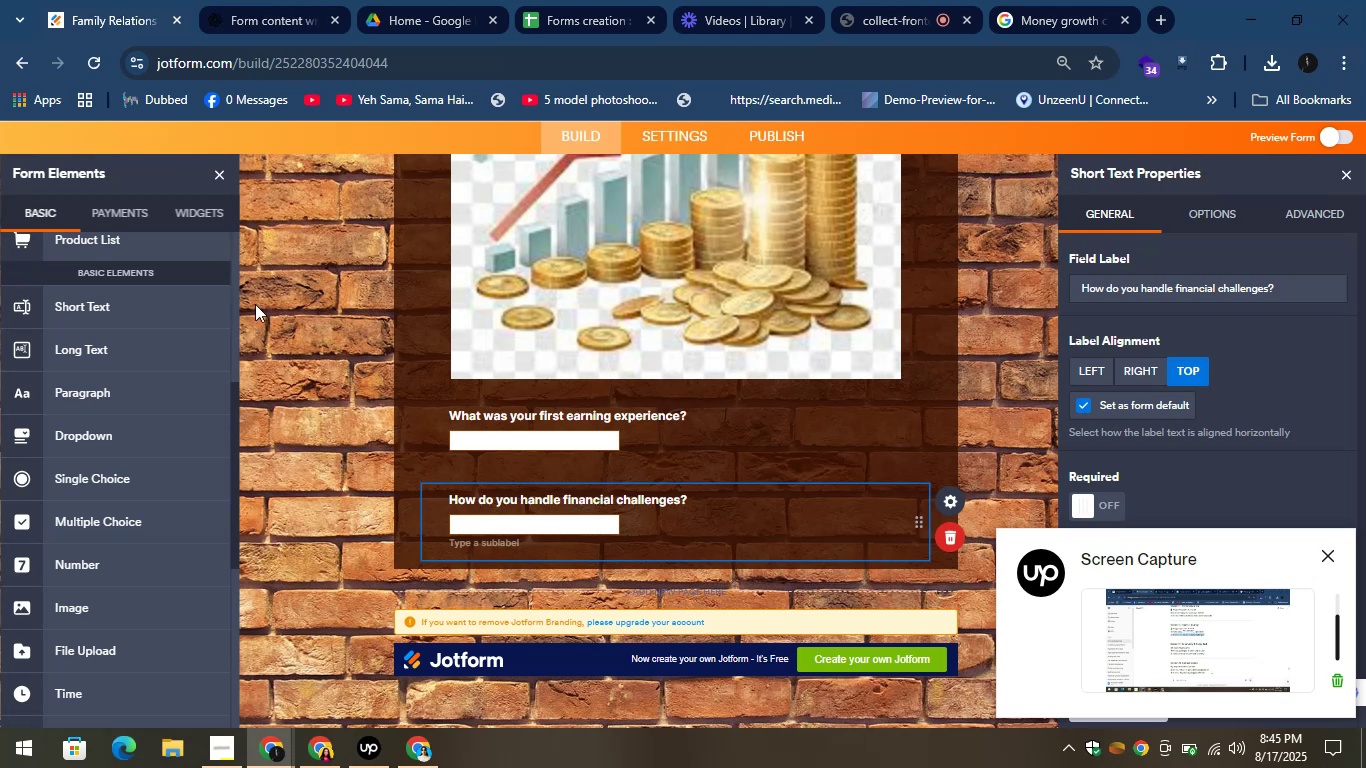 
scroll: coordinate [83, 331], scroll_direction: up, amount: 7.0
 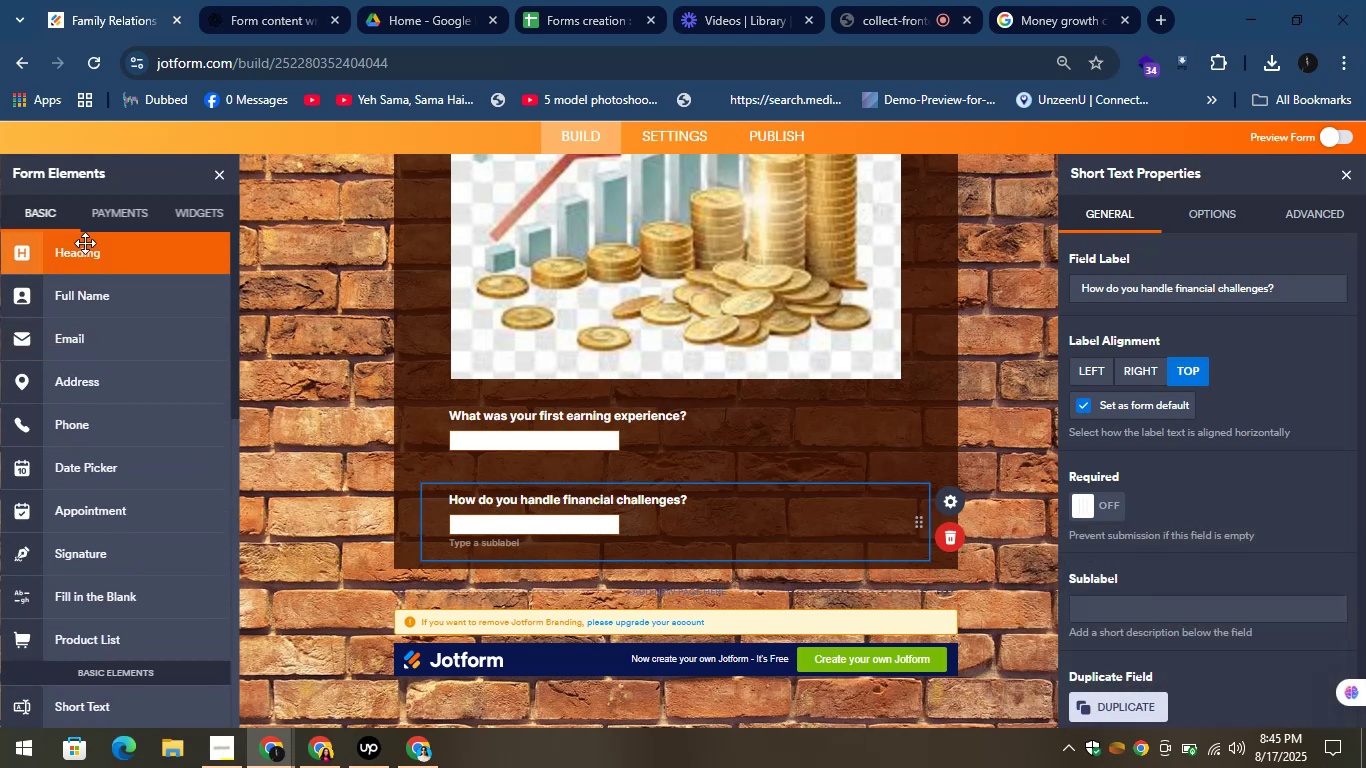 
left_click_drag(start_coordinate=[85, 243], to_coordinate=[459, 557])
 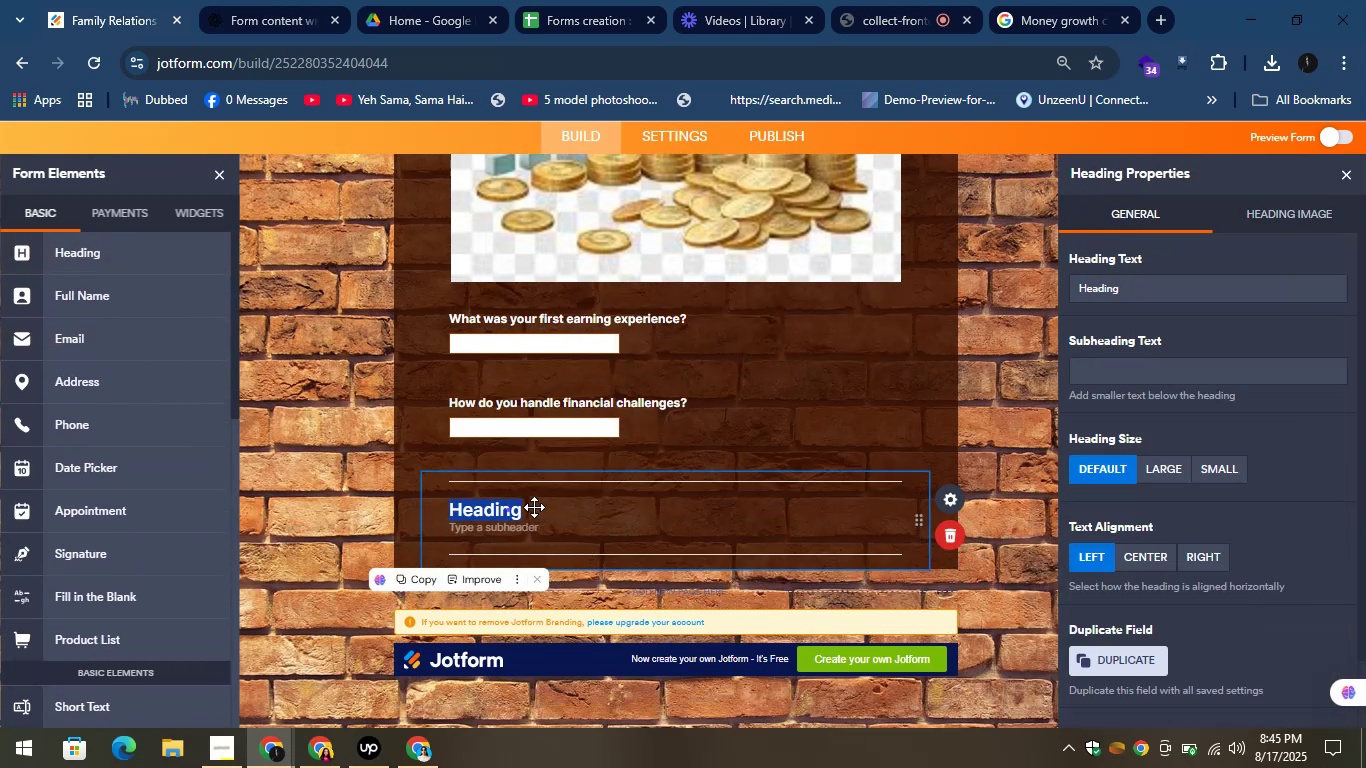 
right_click([491, 511])
 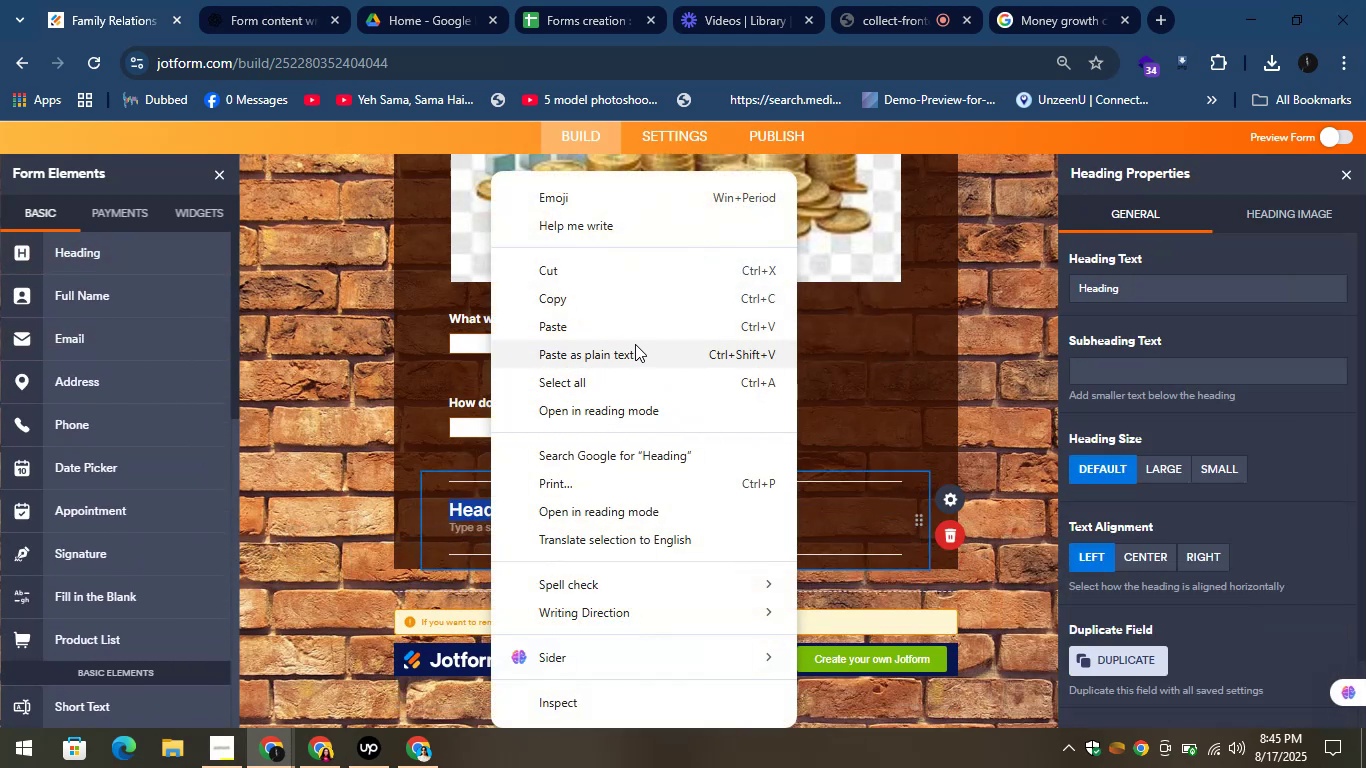 
left_click([618, 335])
 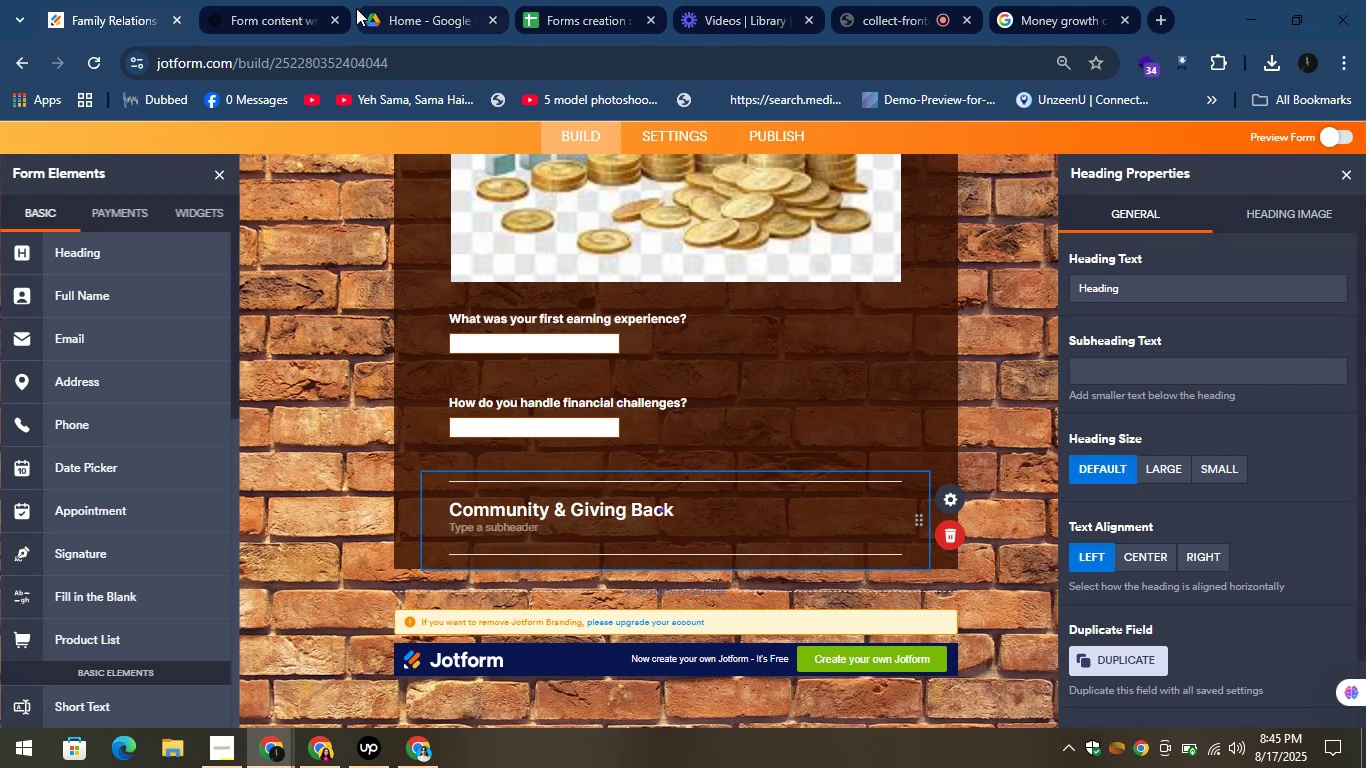 
left_click([282, 0])
 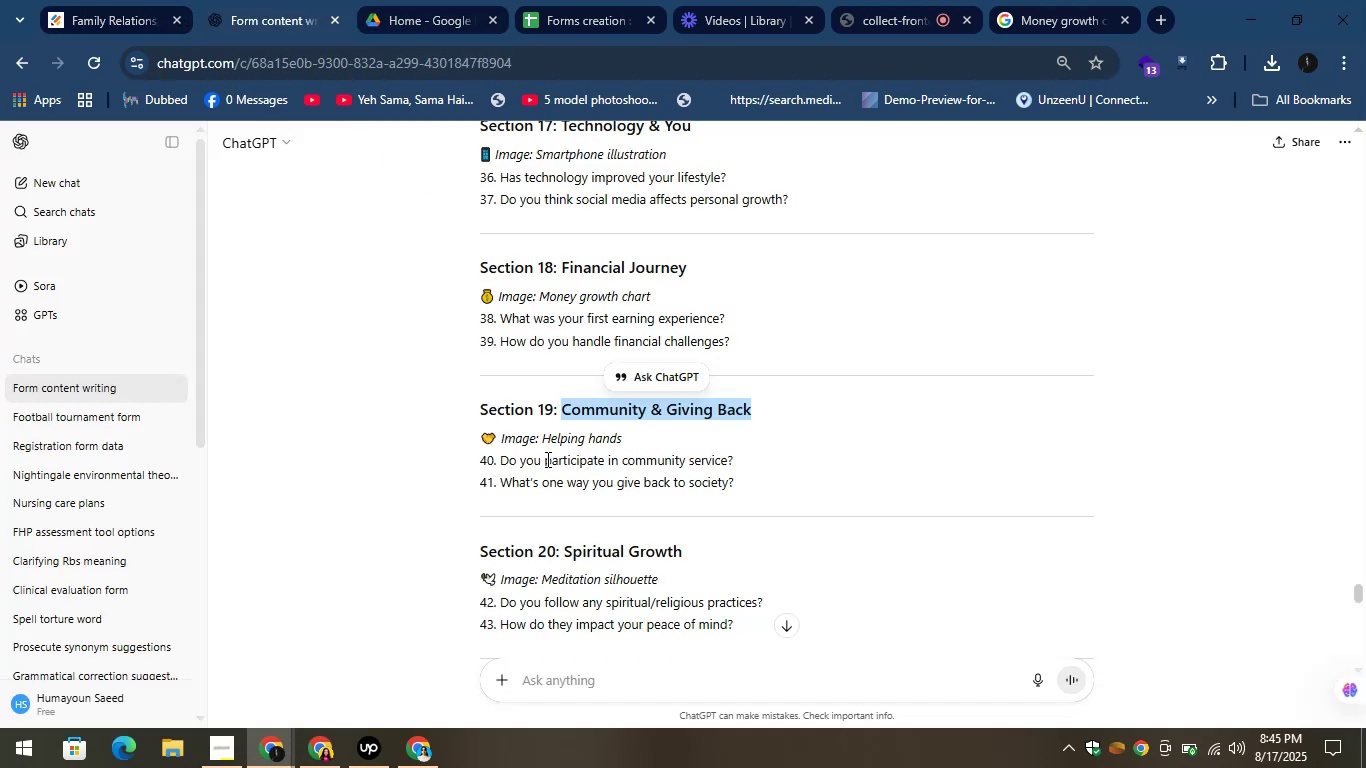 
left_click_drag(start_coordinate=[541, 445], to_coordinate=[674, 443])
 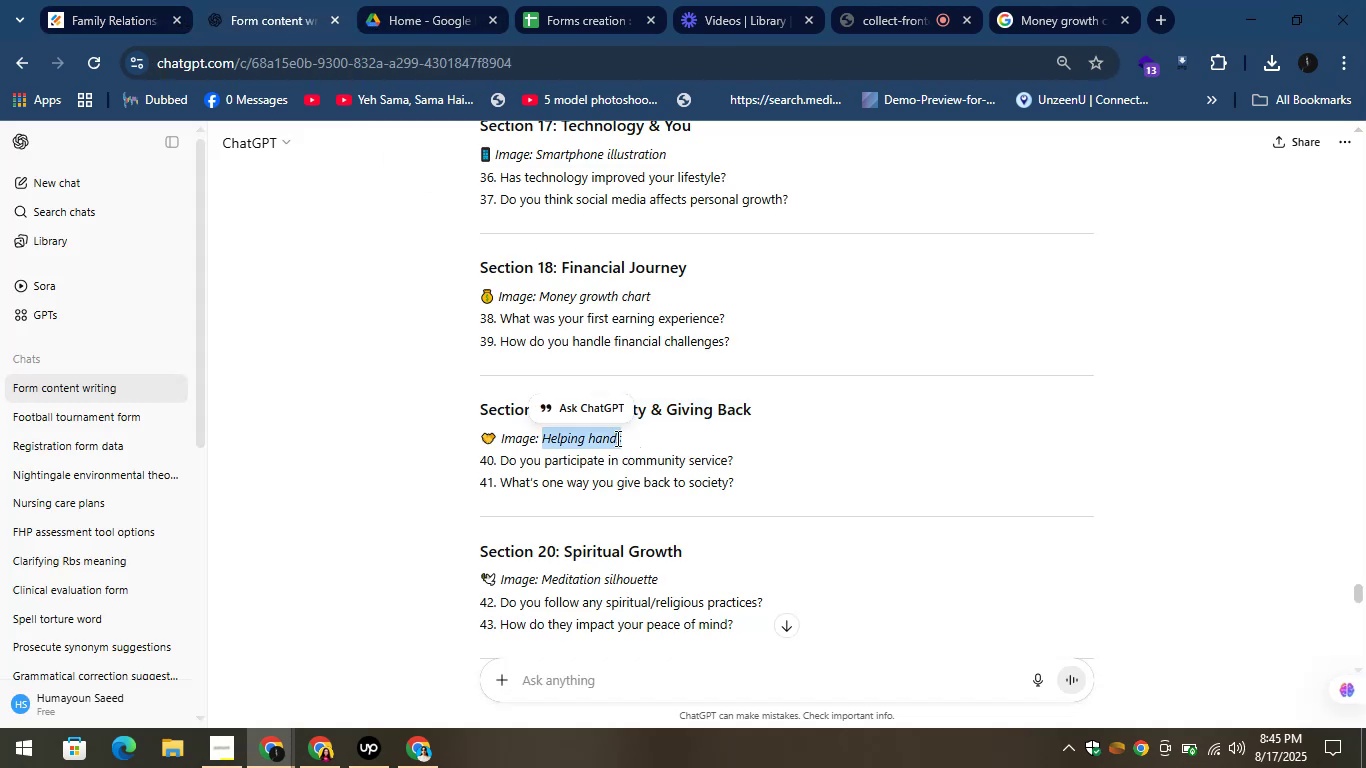 
right_click([616, 438])
 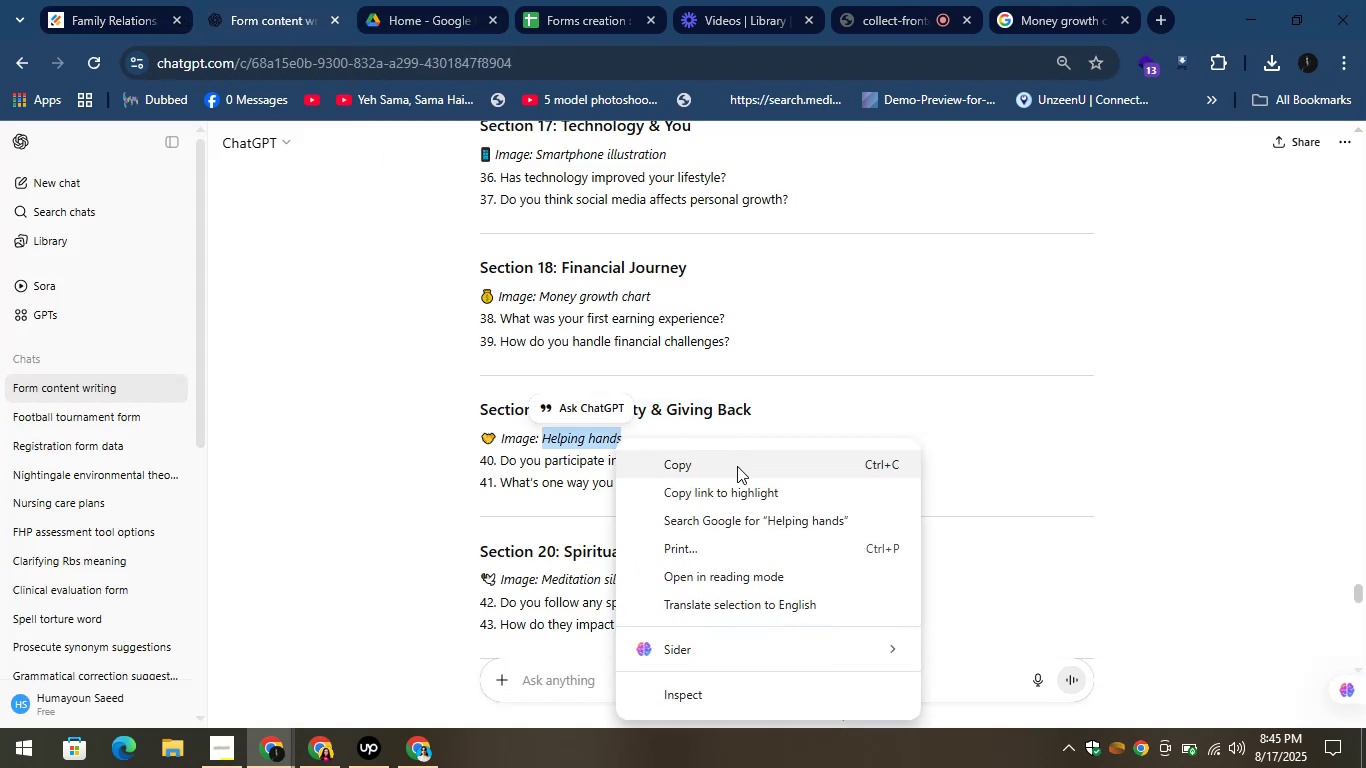 
left_click([737, 466])
 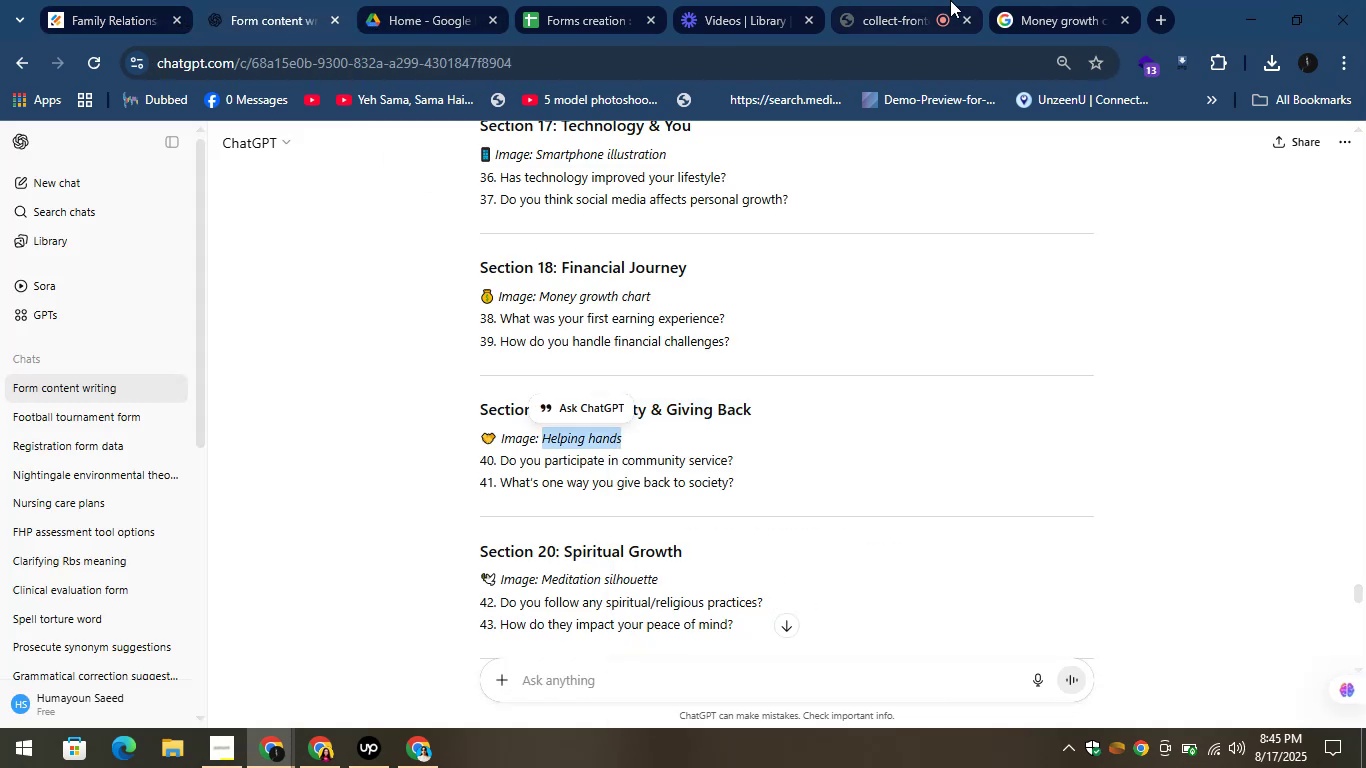 
left_click([1079, 0])
 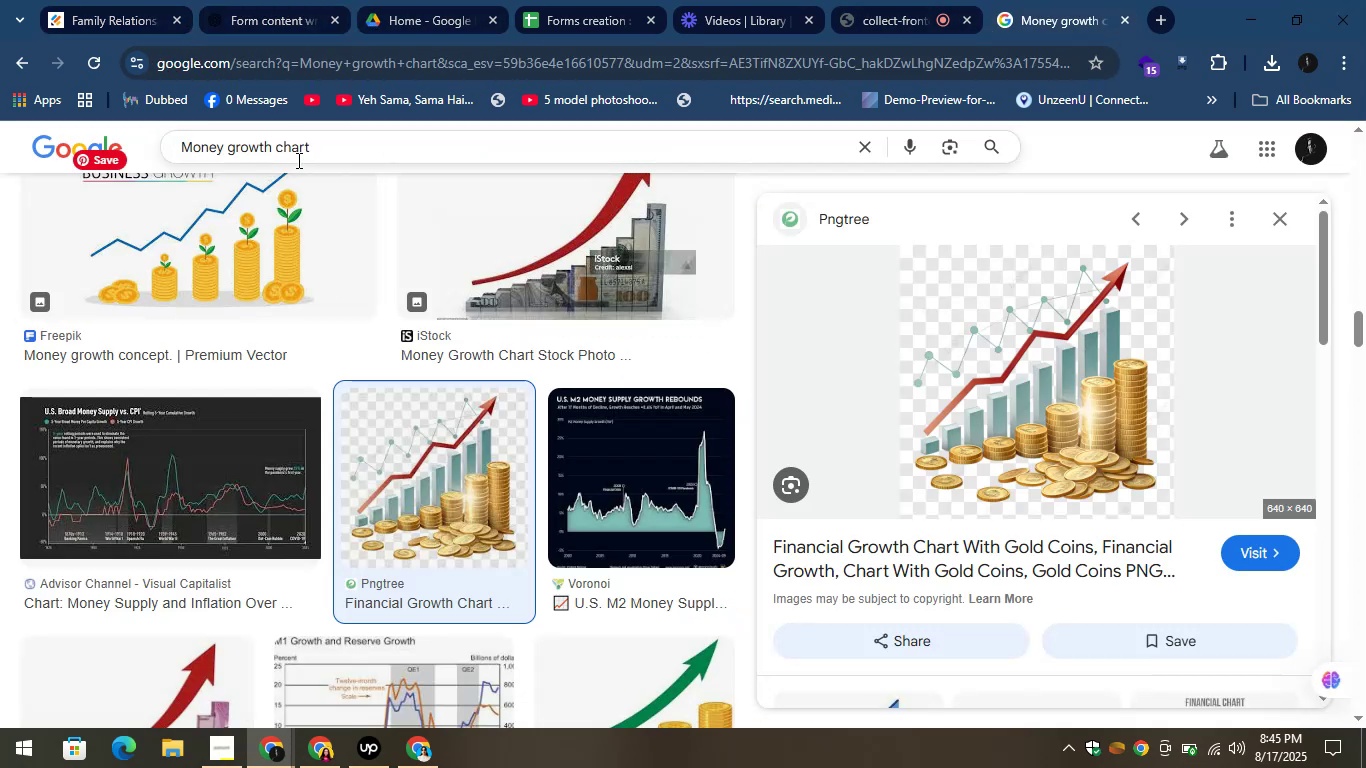 
left_click_drag(start_coordinate=[340, 142], to_coordinate=[121, 84])
 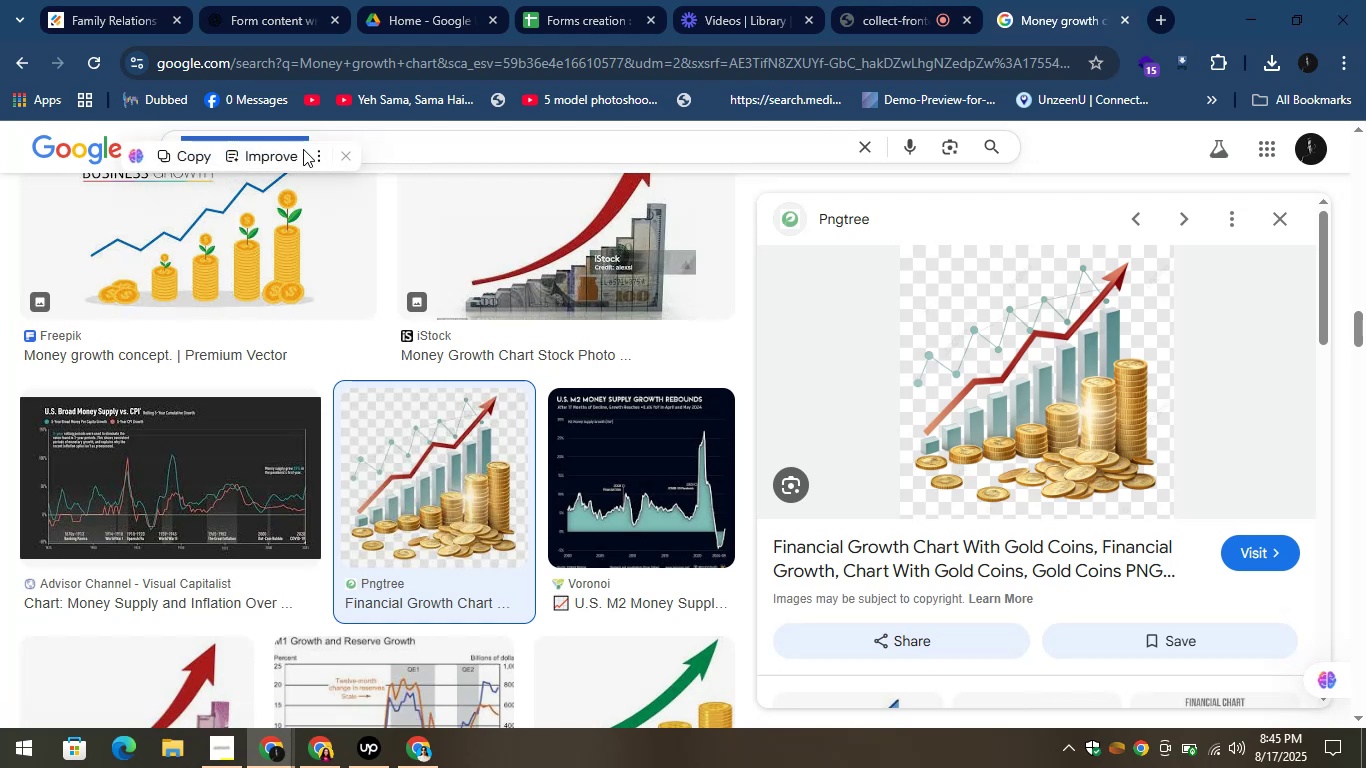 
right_click([287, 134])
 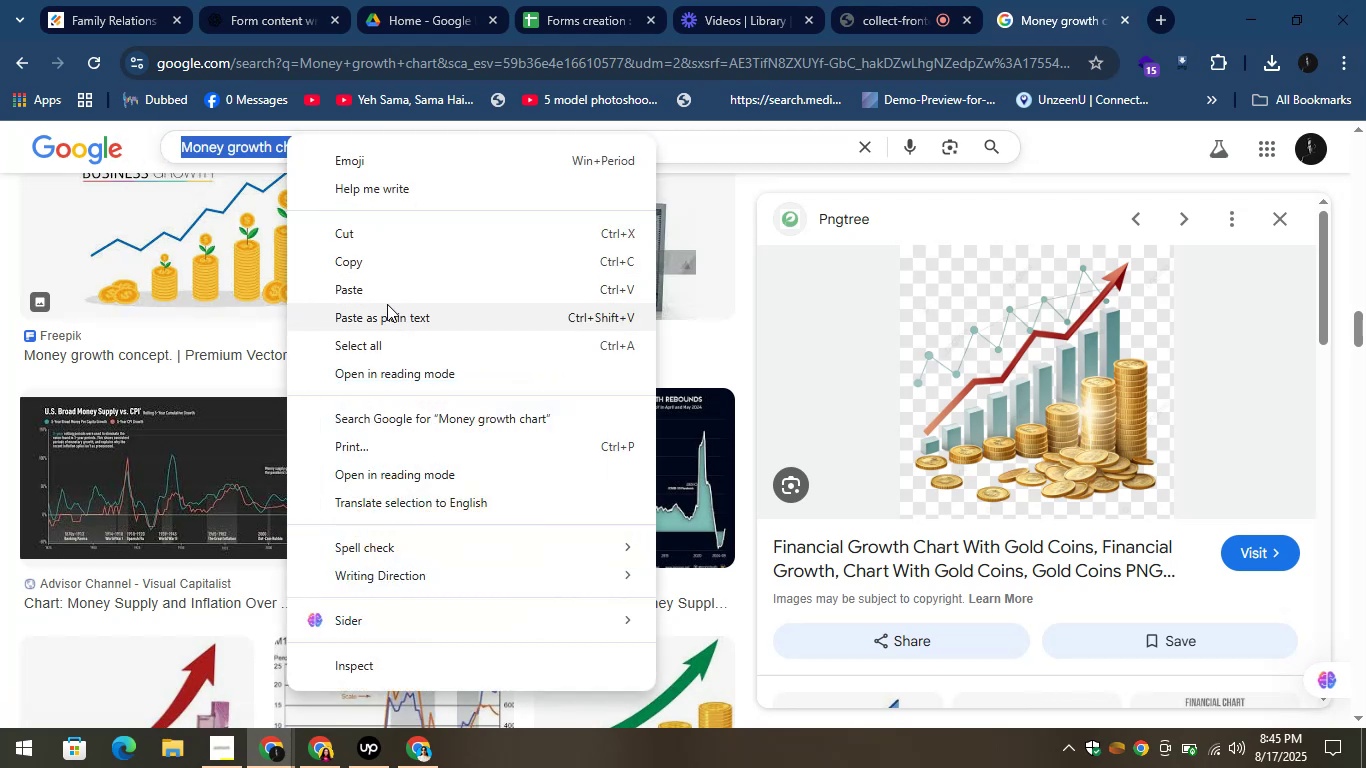 
left_click([382, 290])
 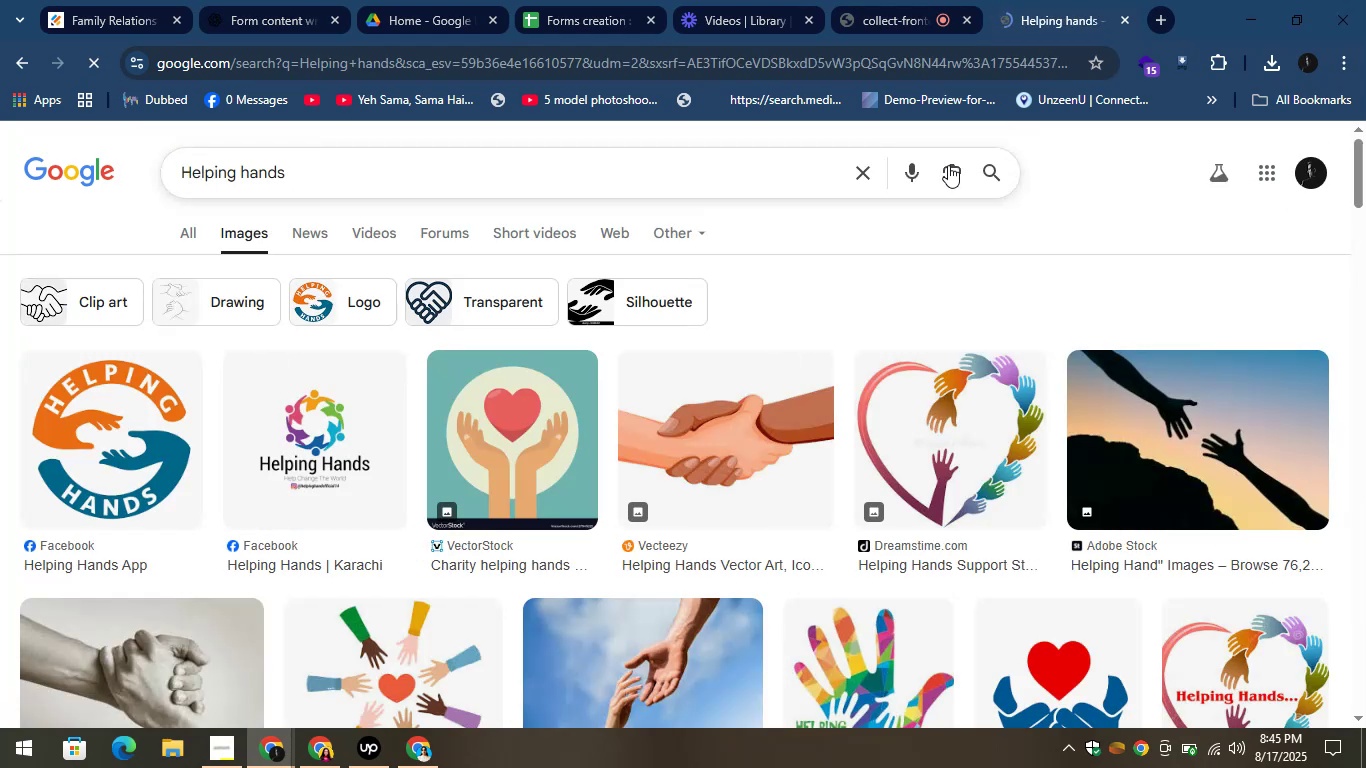 
wait(7.17)
 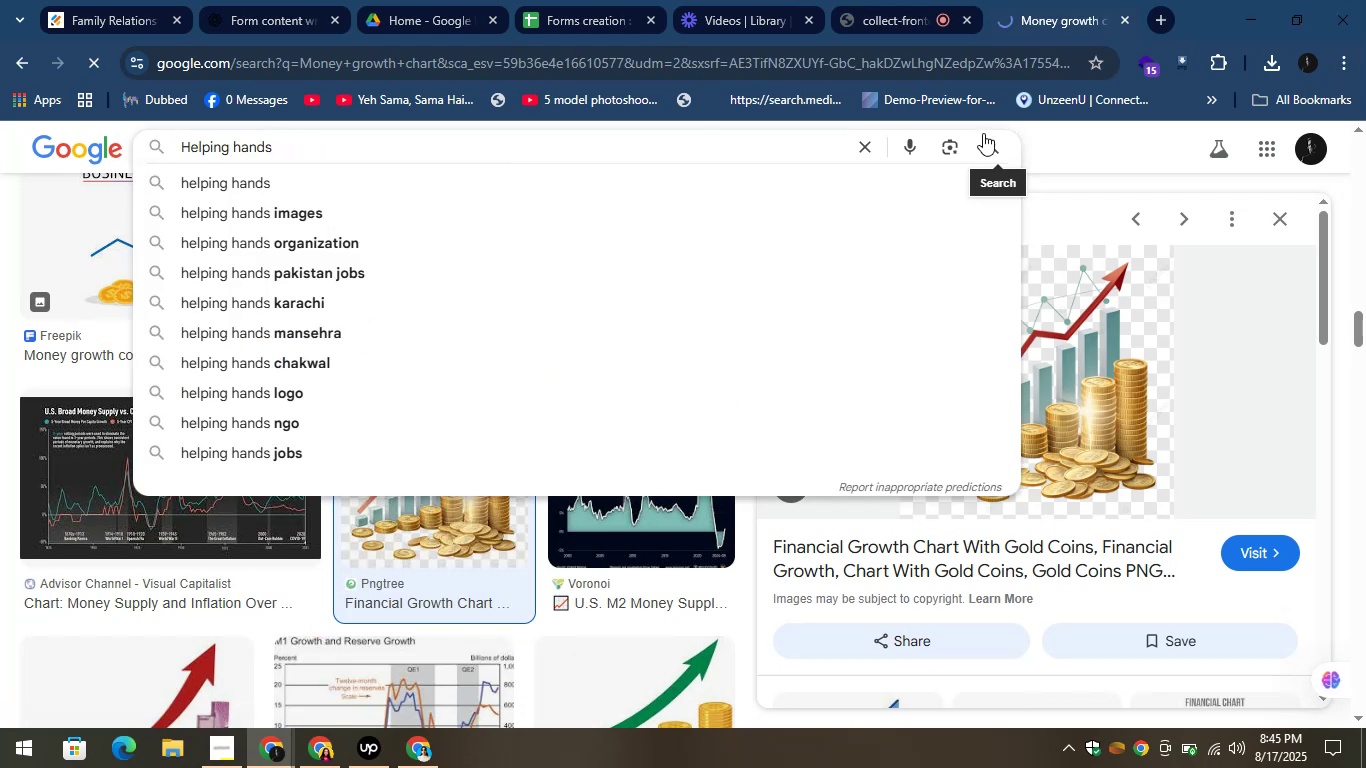 
left_click_drag(start_coordinate=[792, 380], to_coordinate=[792, 391])
 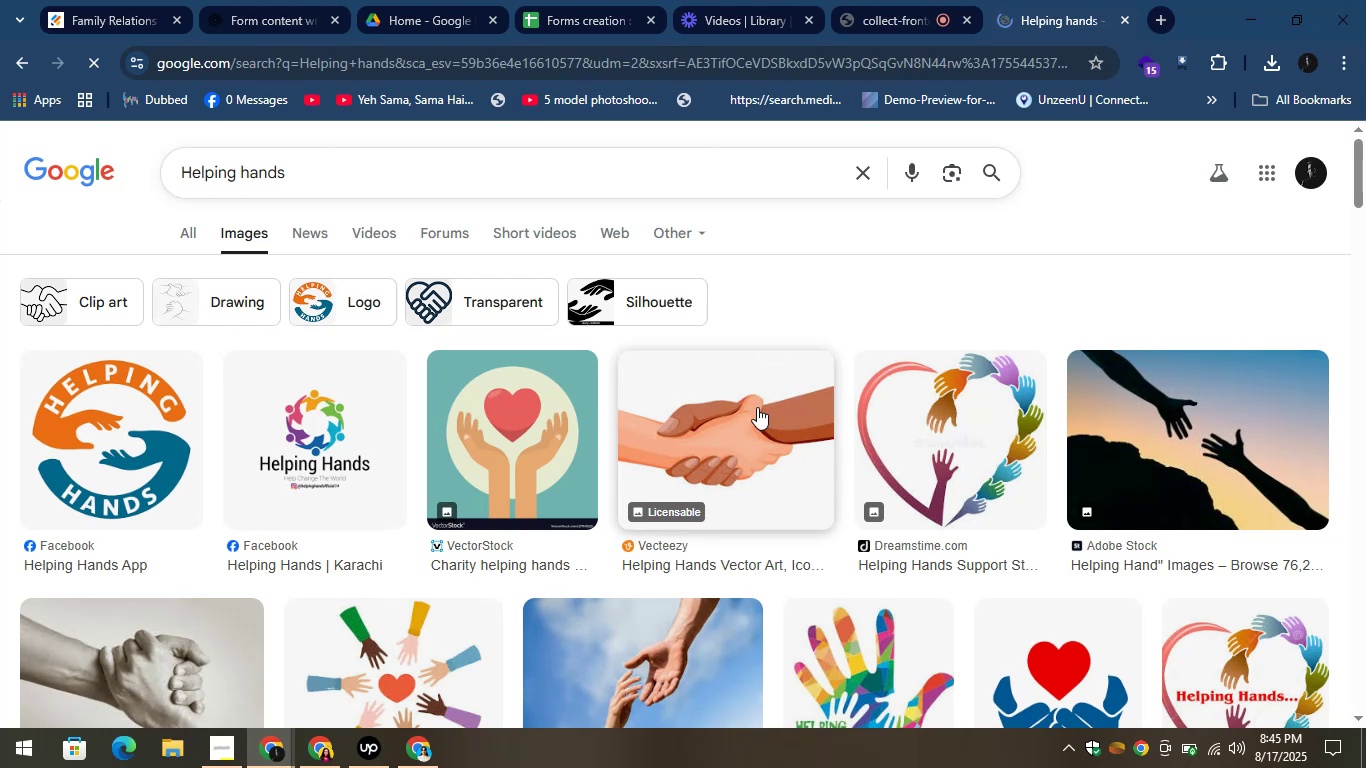 
left_click_drag(start_coordinate=[1170, 405], to_coordinate=[1169, 410])
 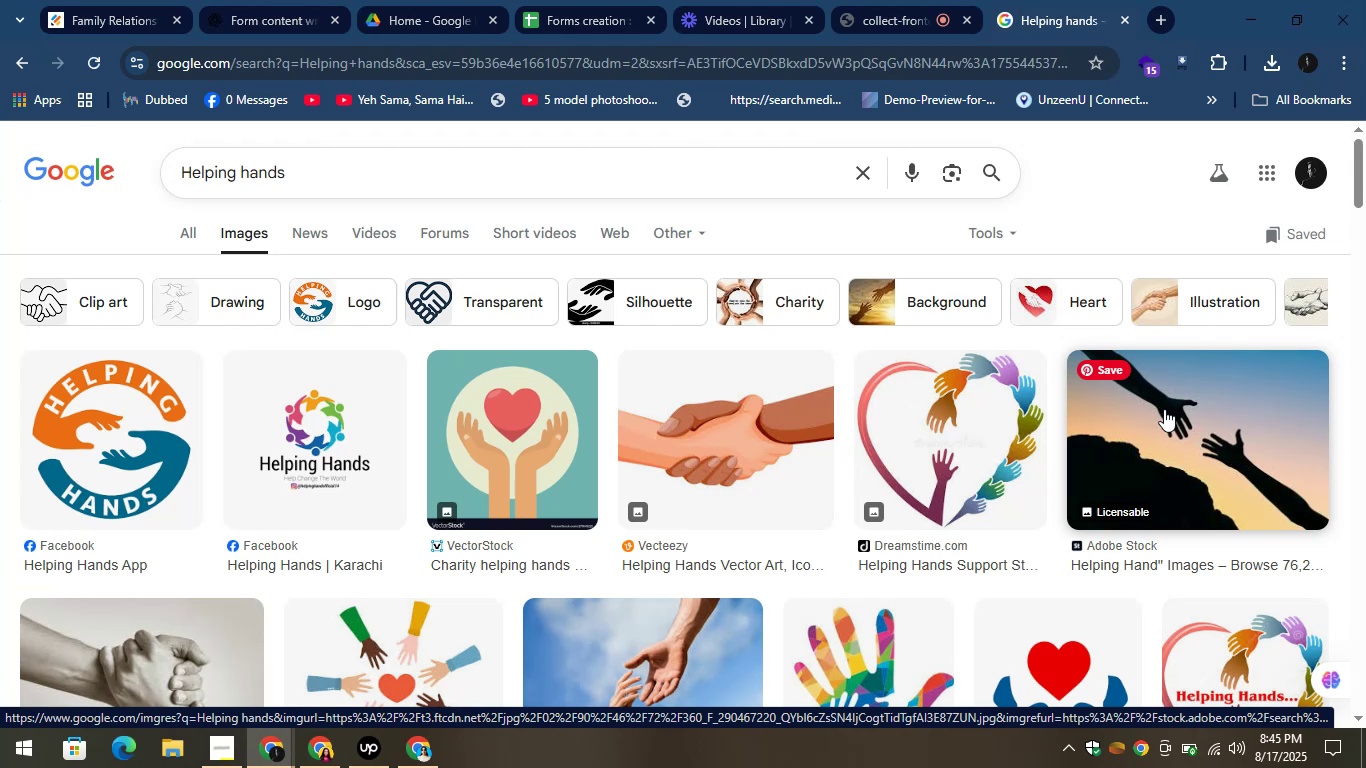 
wait(15.32)
 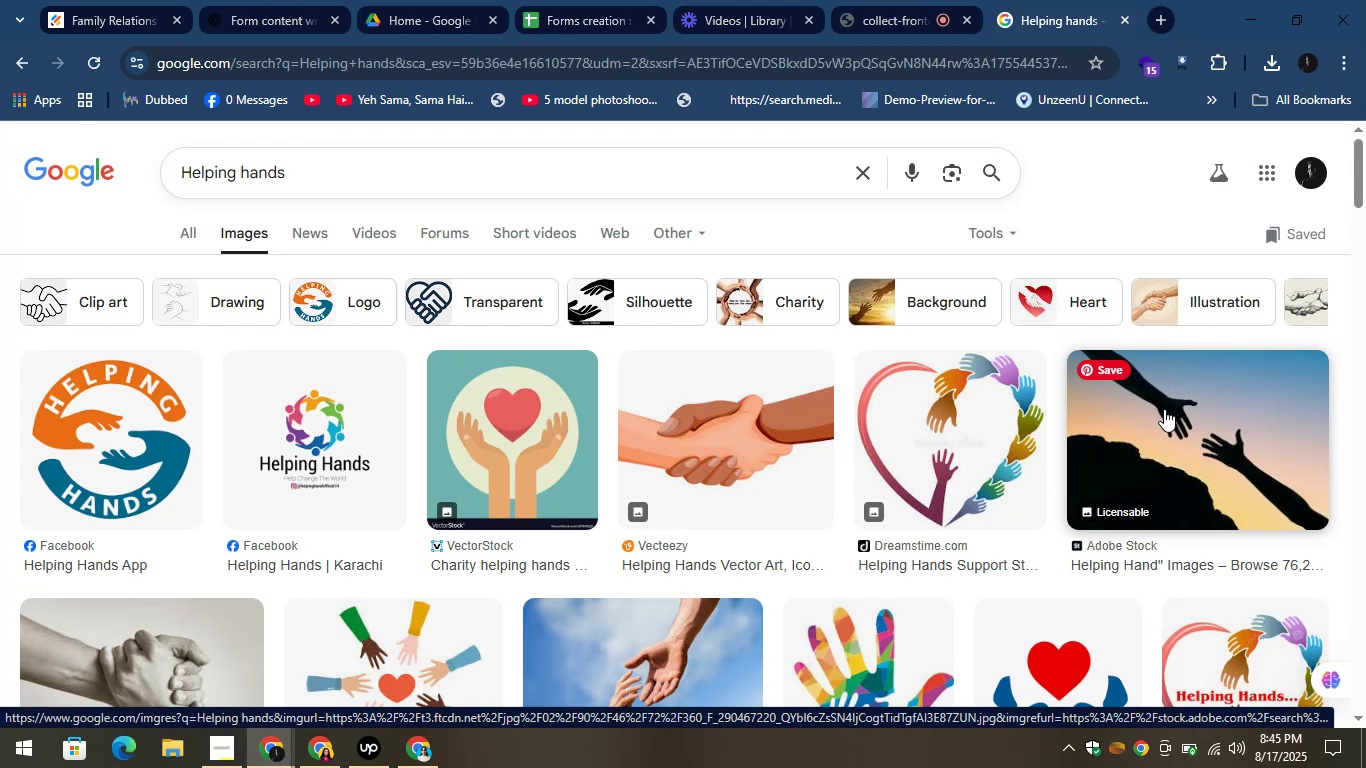 
left_click([1164, 409])
 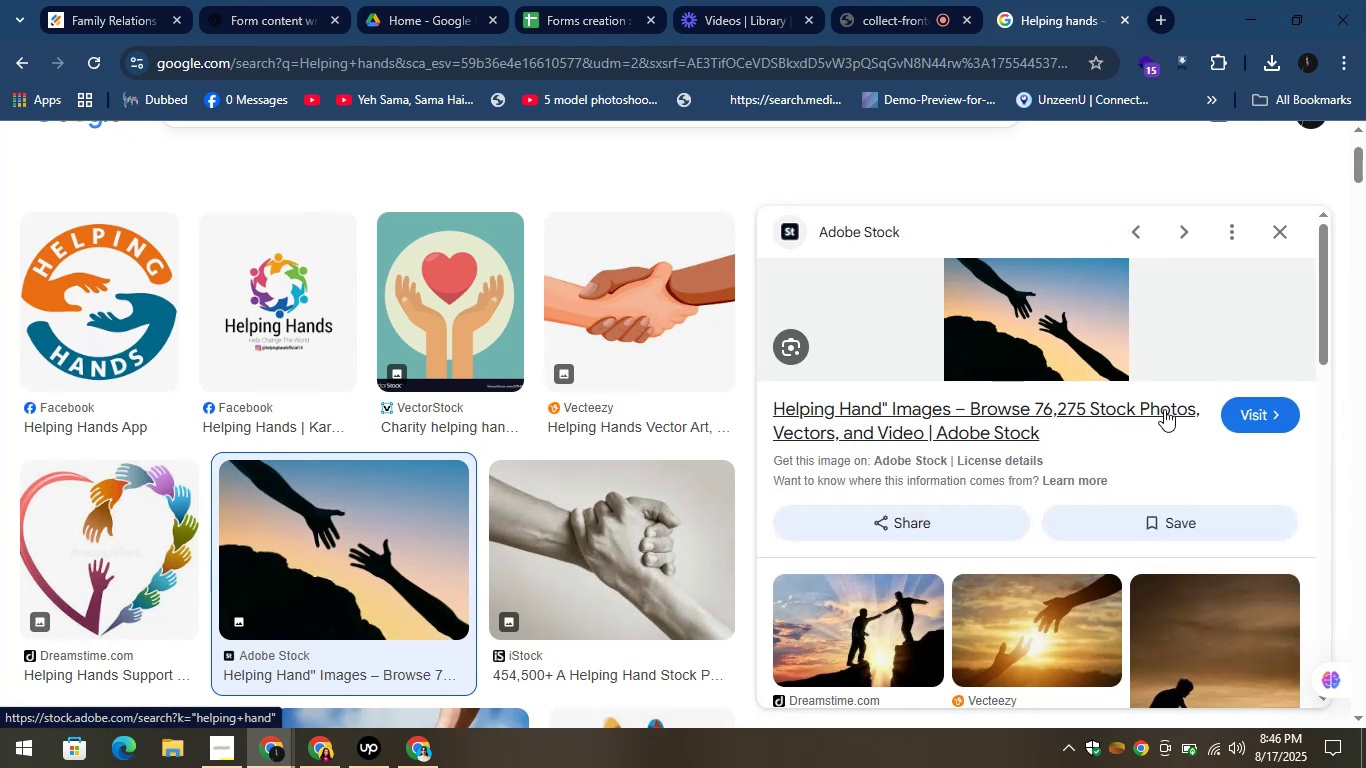 
wait(8.05)
 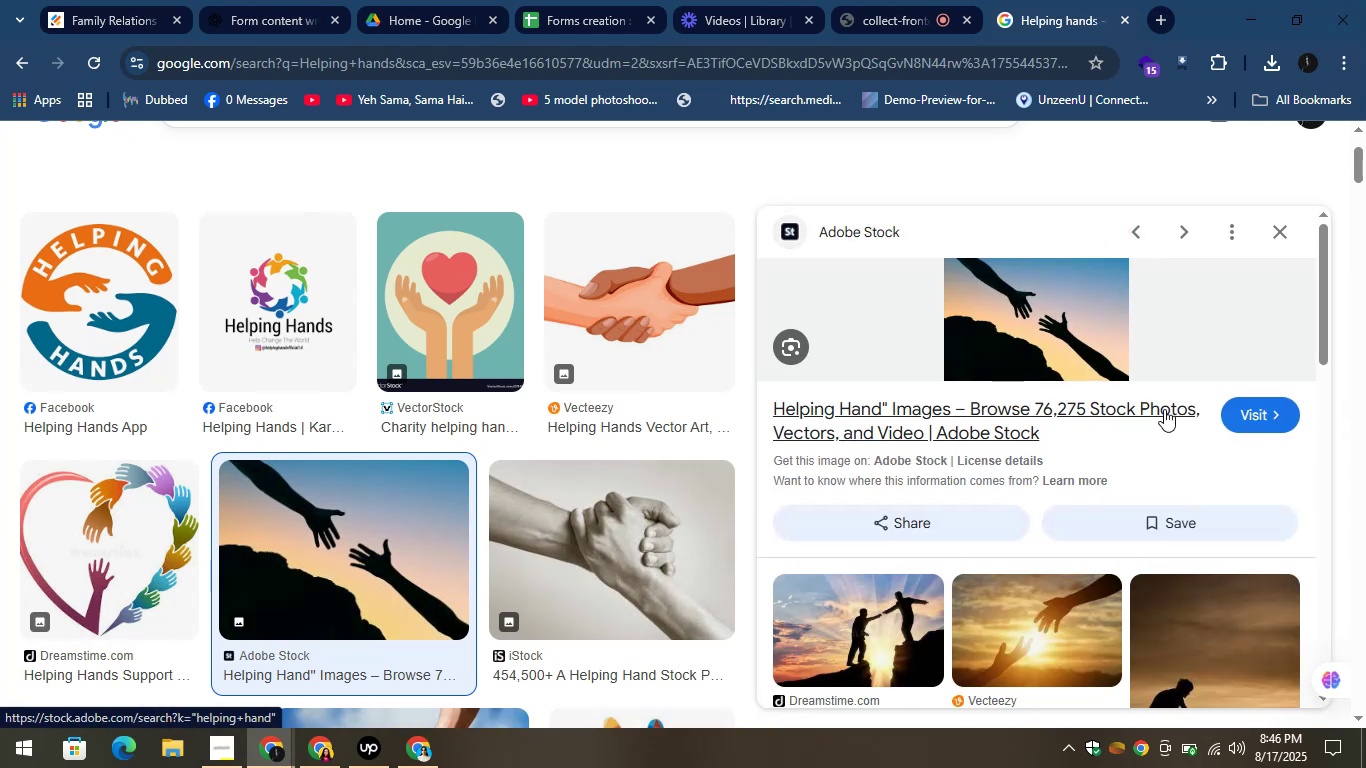 
left_click([861, 654])
 